 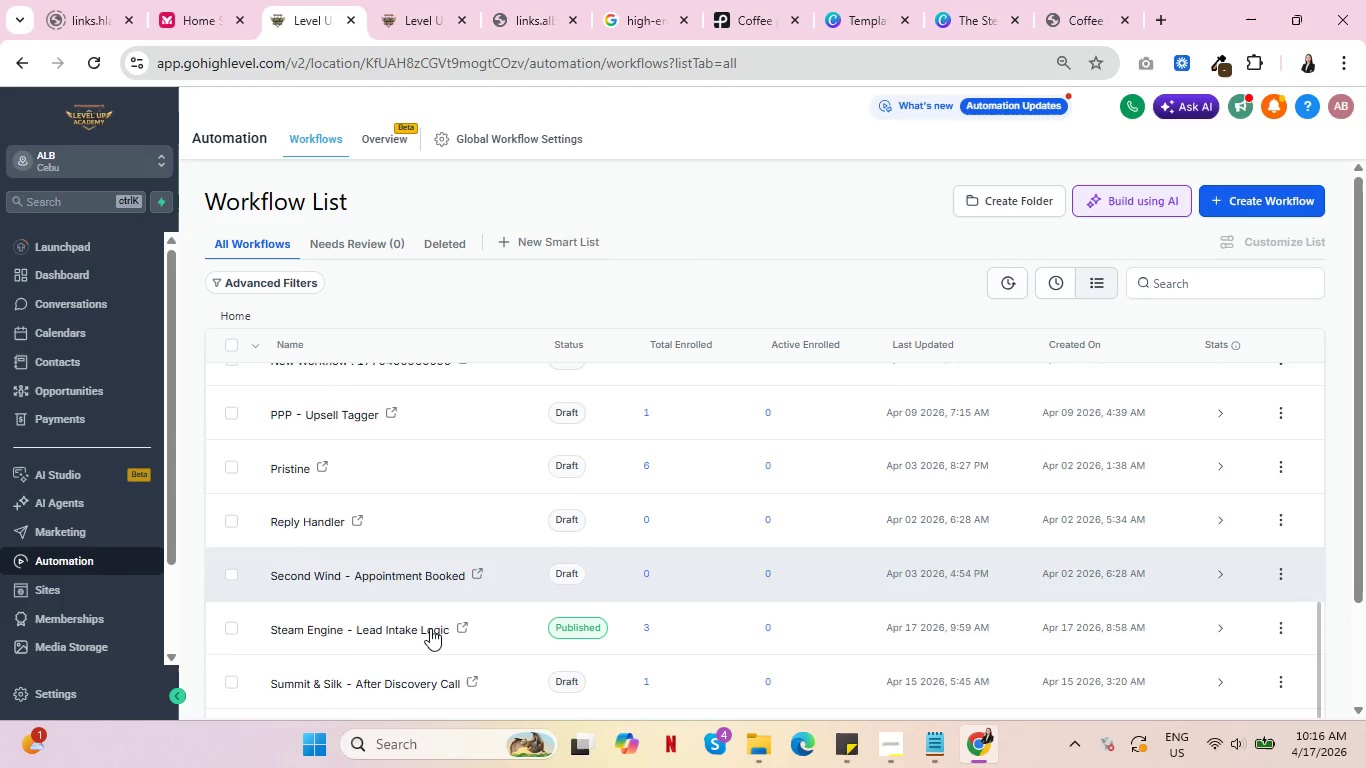 
left_click([387, 630])
 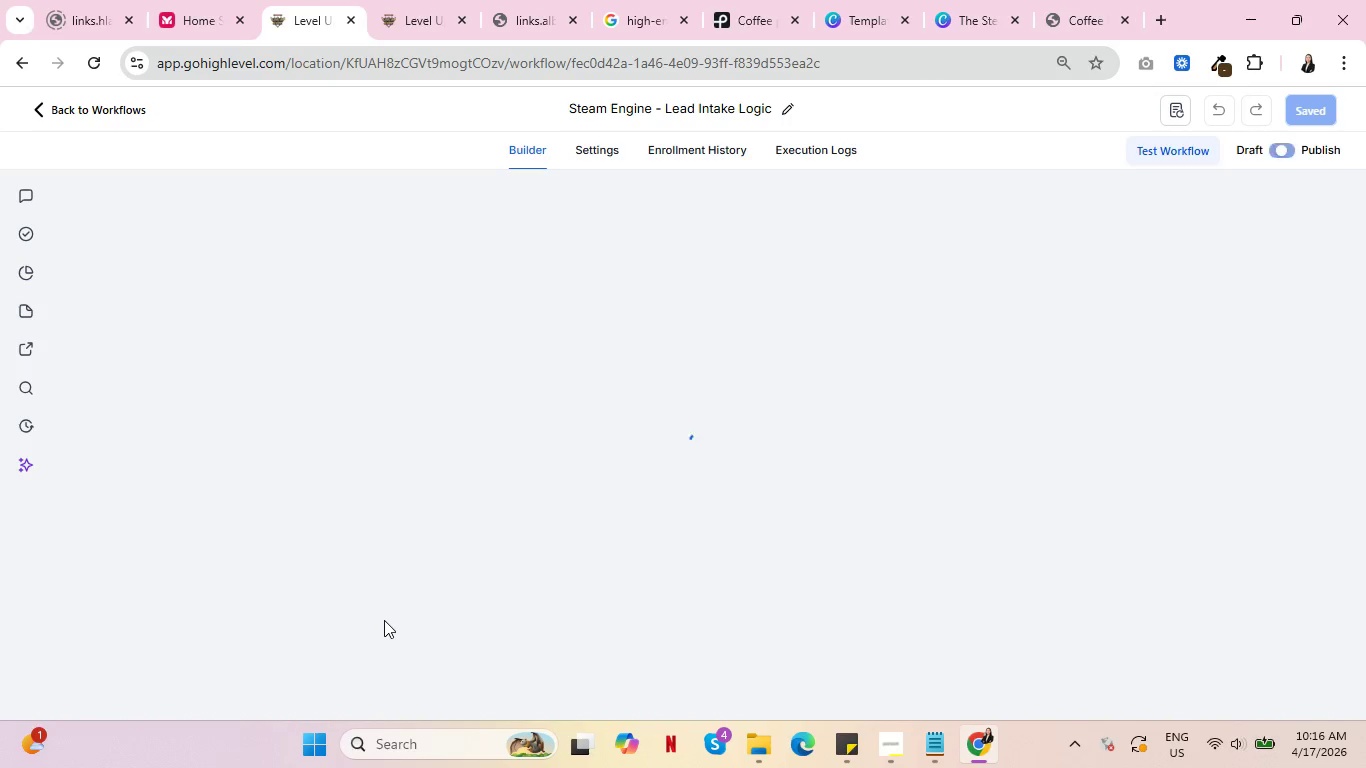 
wait(6.02)
 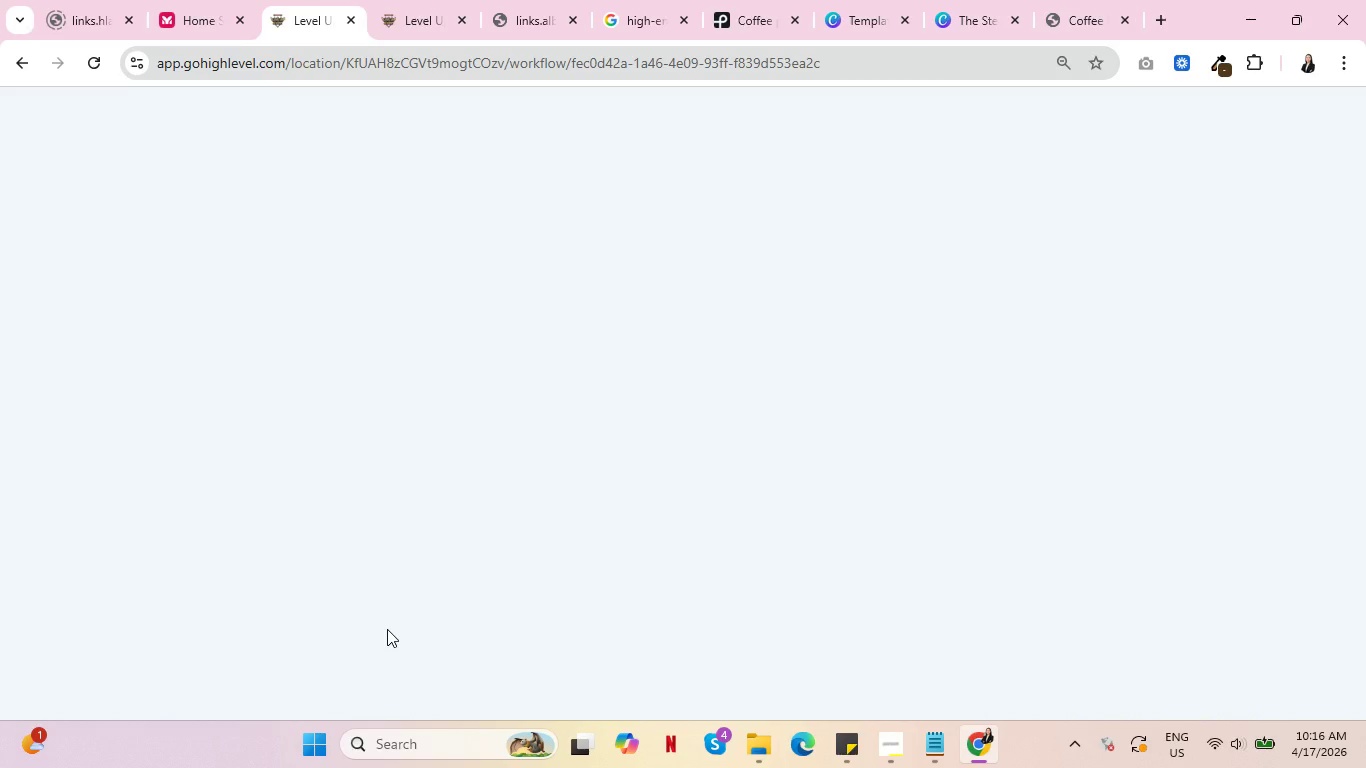 
scroll: coordinate [702, 550], scroll_direction: down, amount: 4.0
 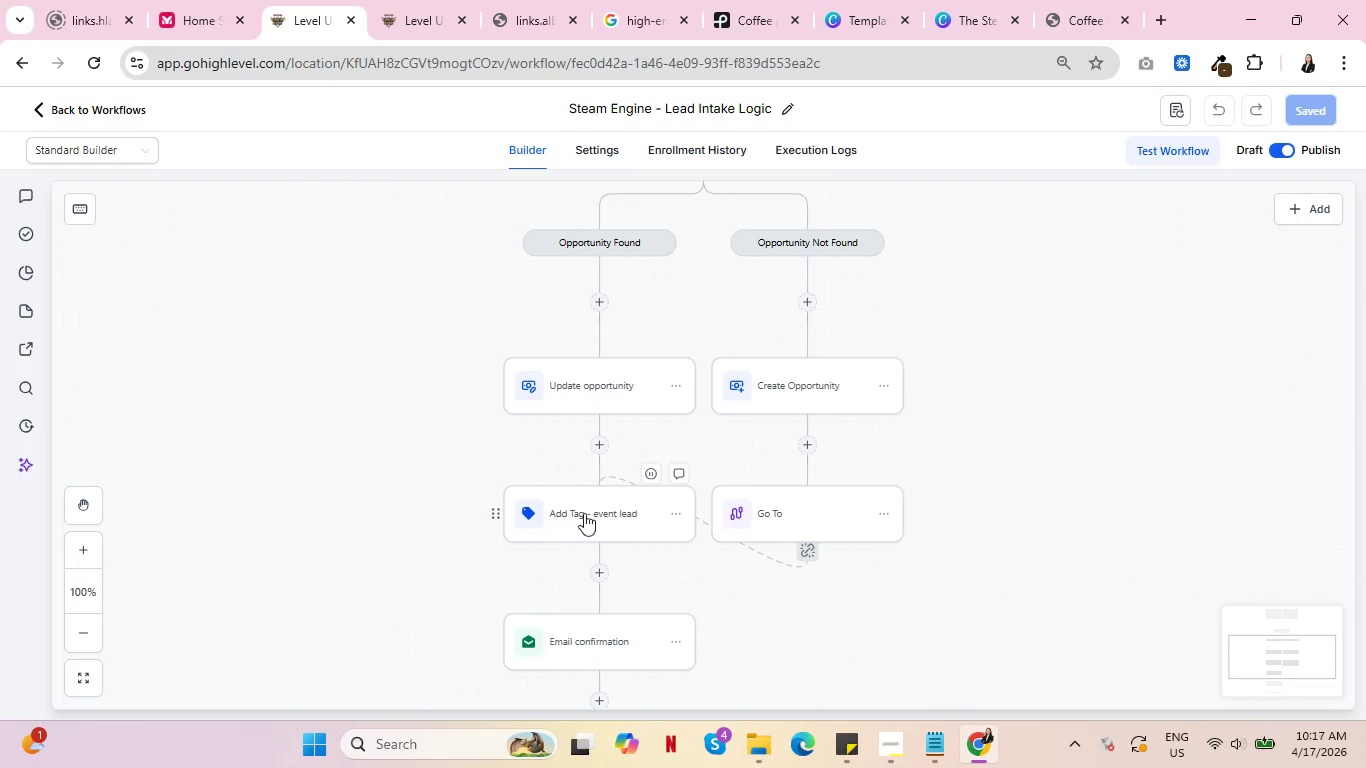 
left_click([579, 510])
 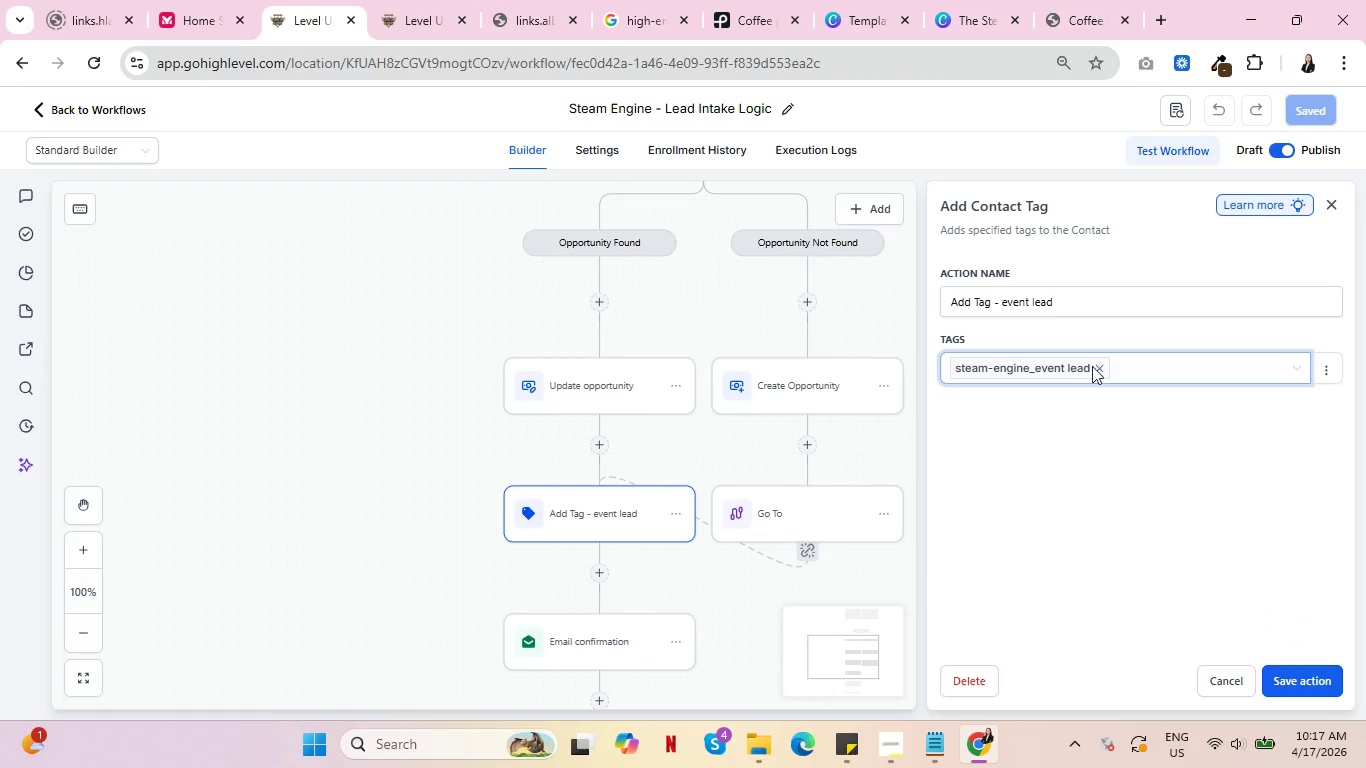 
left_click([1100, 368])
 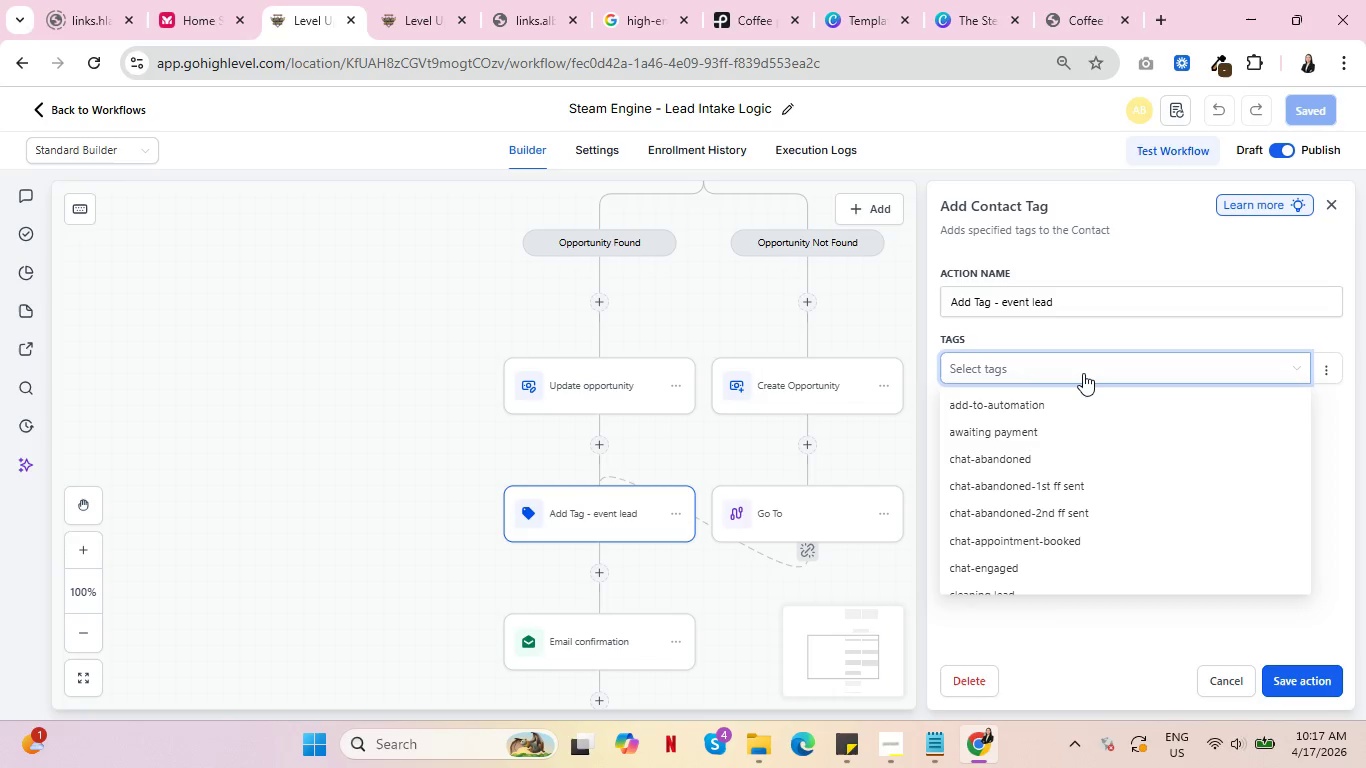 
hold_key(key=ControlLeft, duration=0.69)
 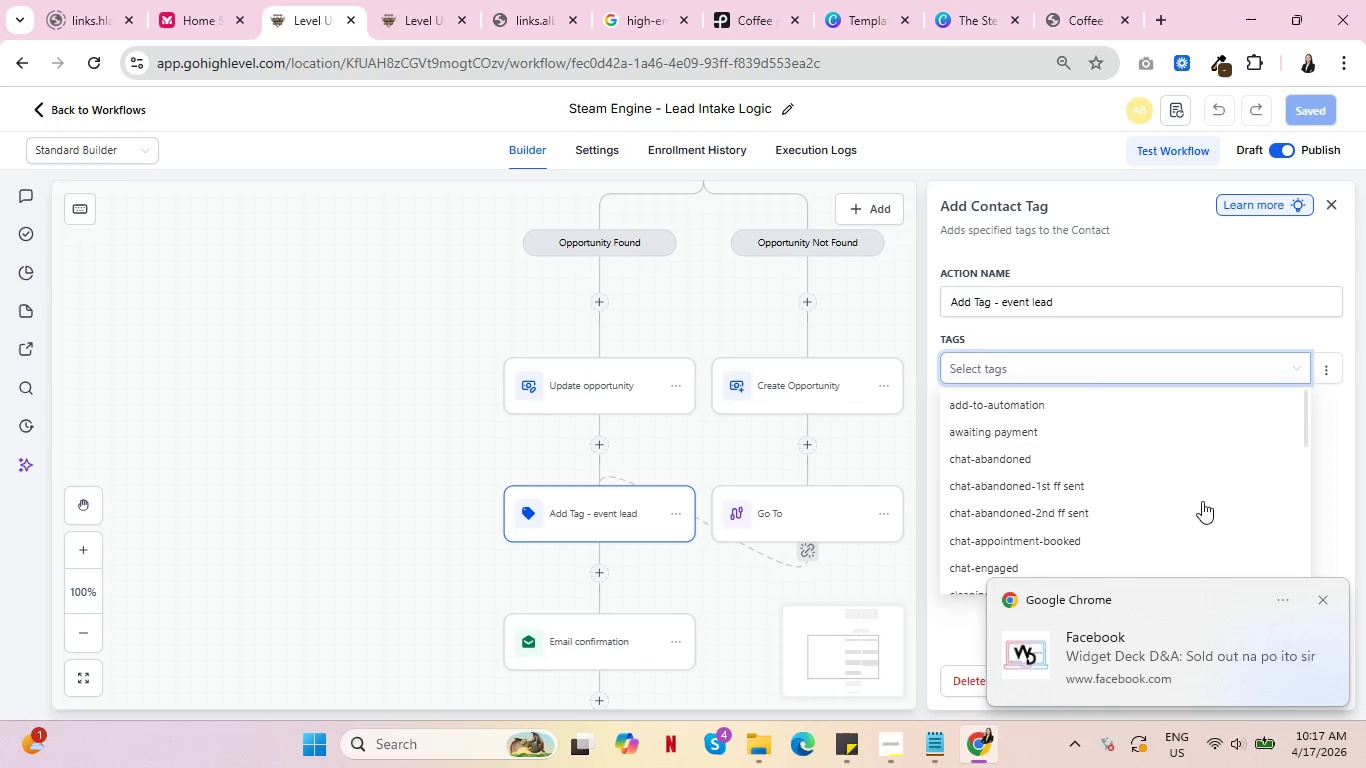 
left_click([1322, 600])
 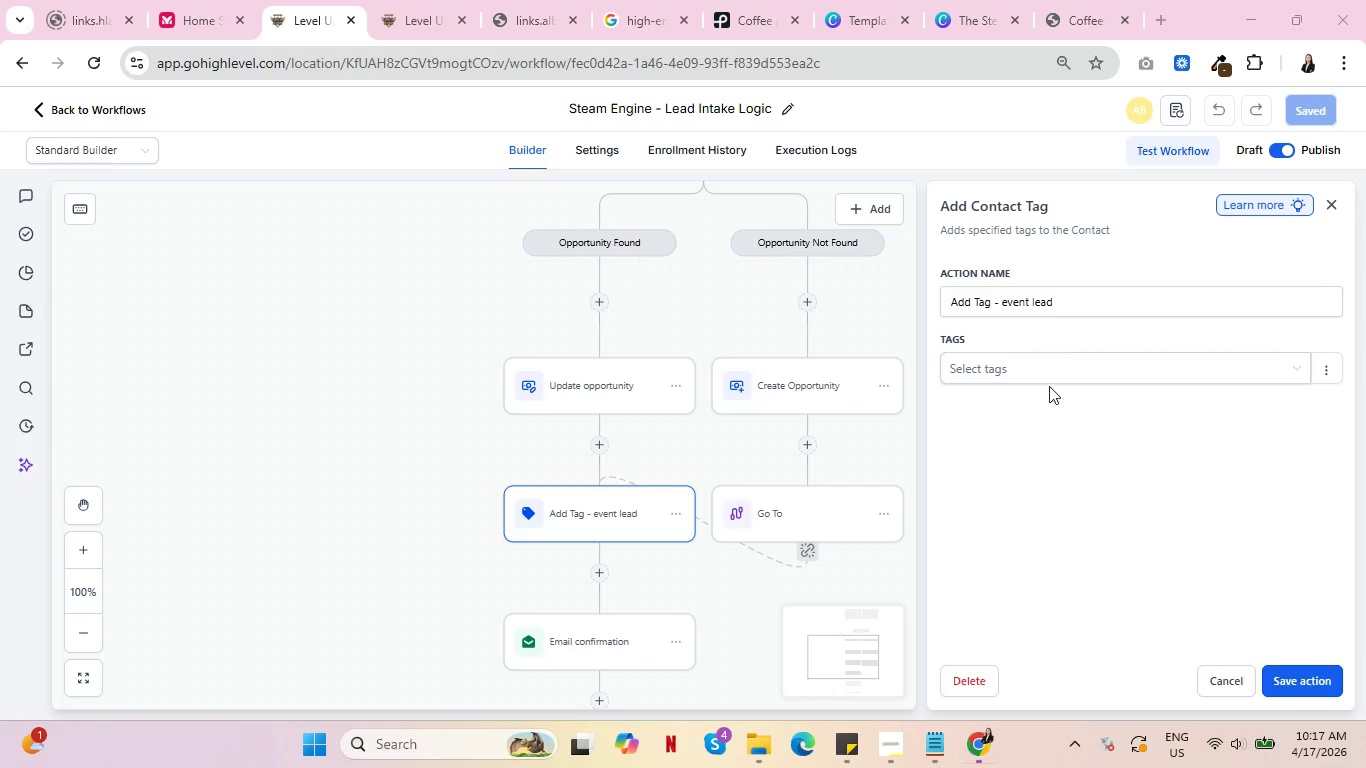 
left_click([1040, 369])
 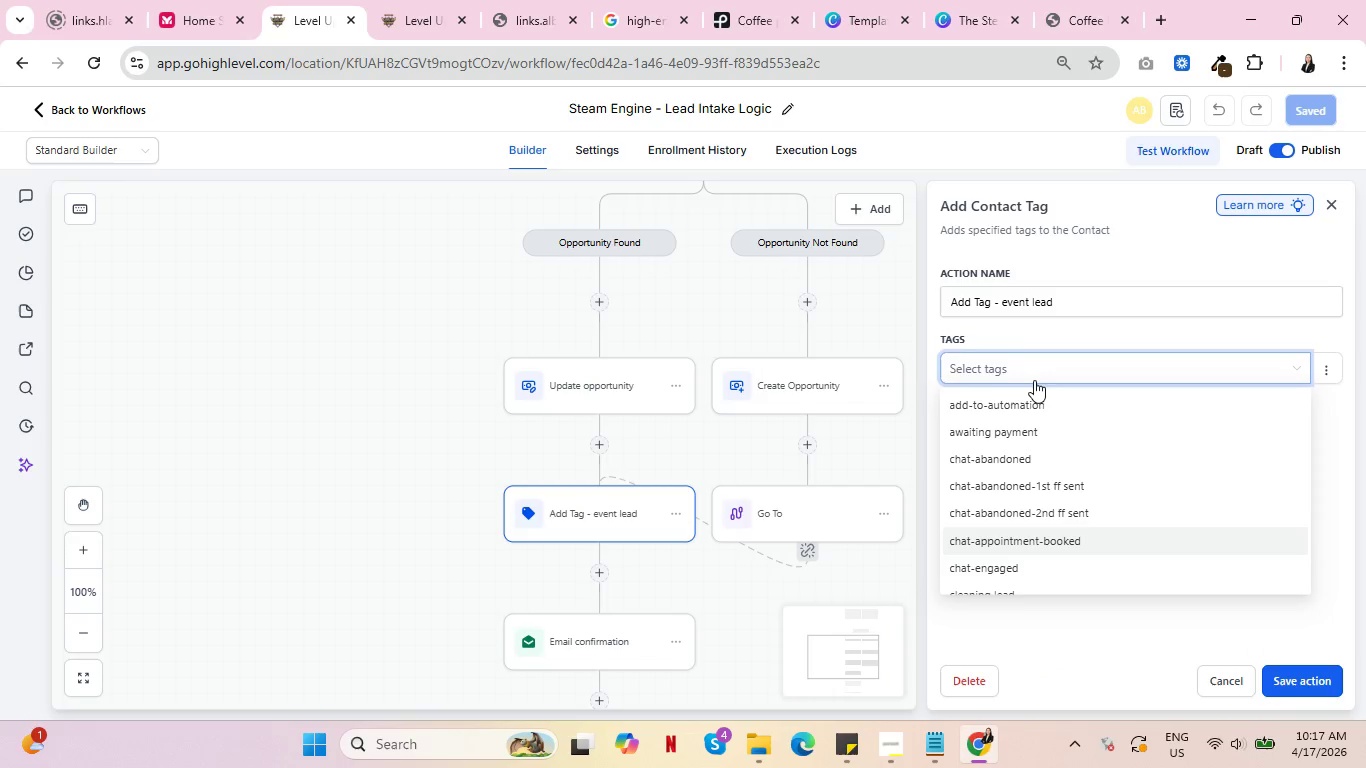 
scroll: coordinate [1083, 480], scroll_direction: down, amount: 5.0
 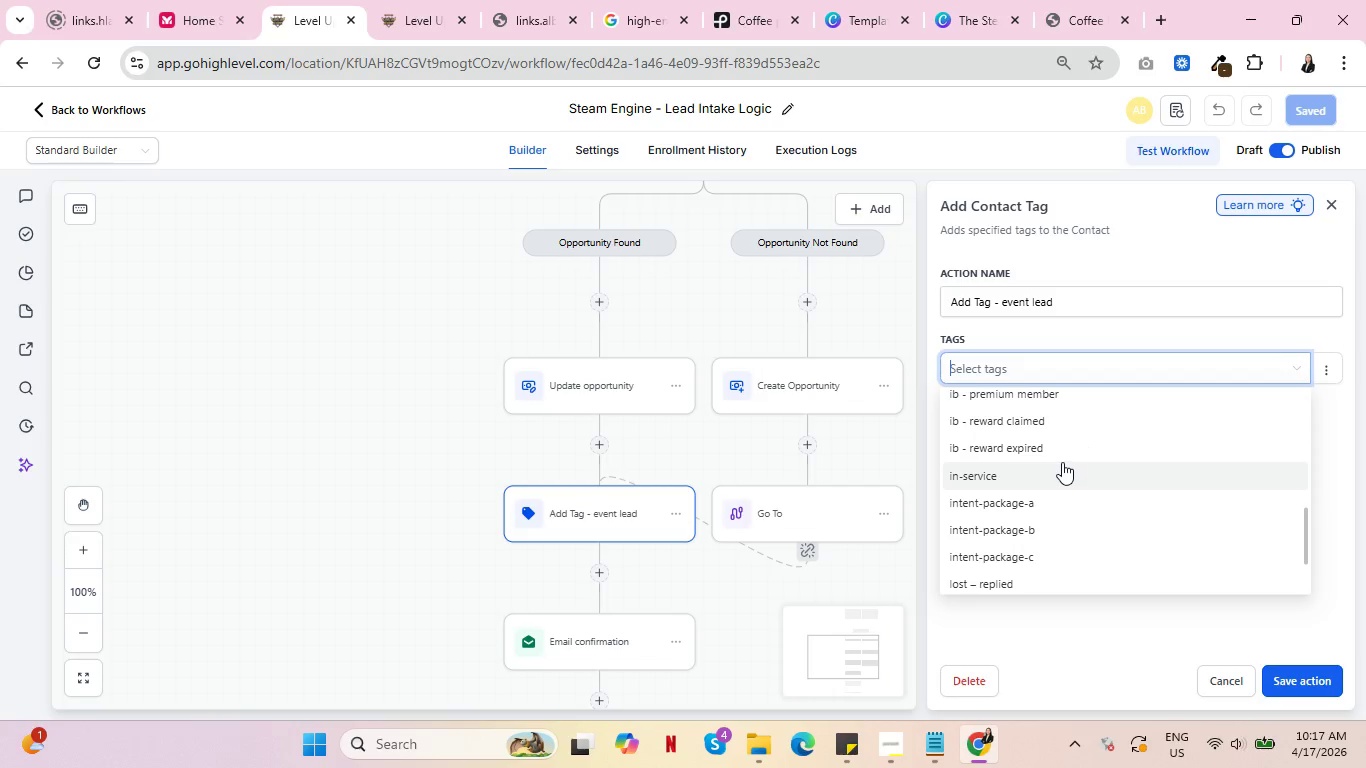 
type(steam)
 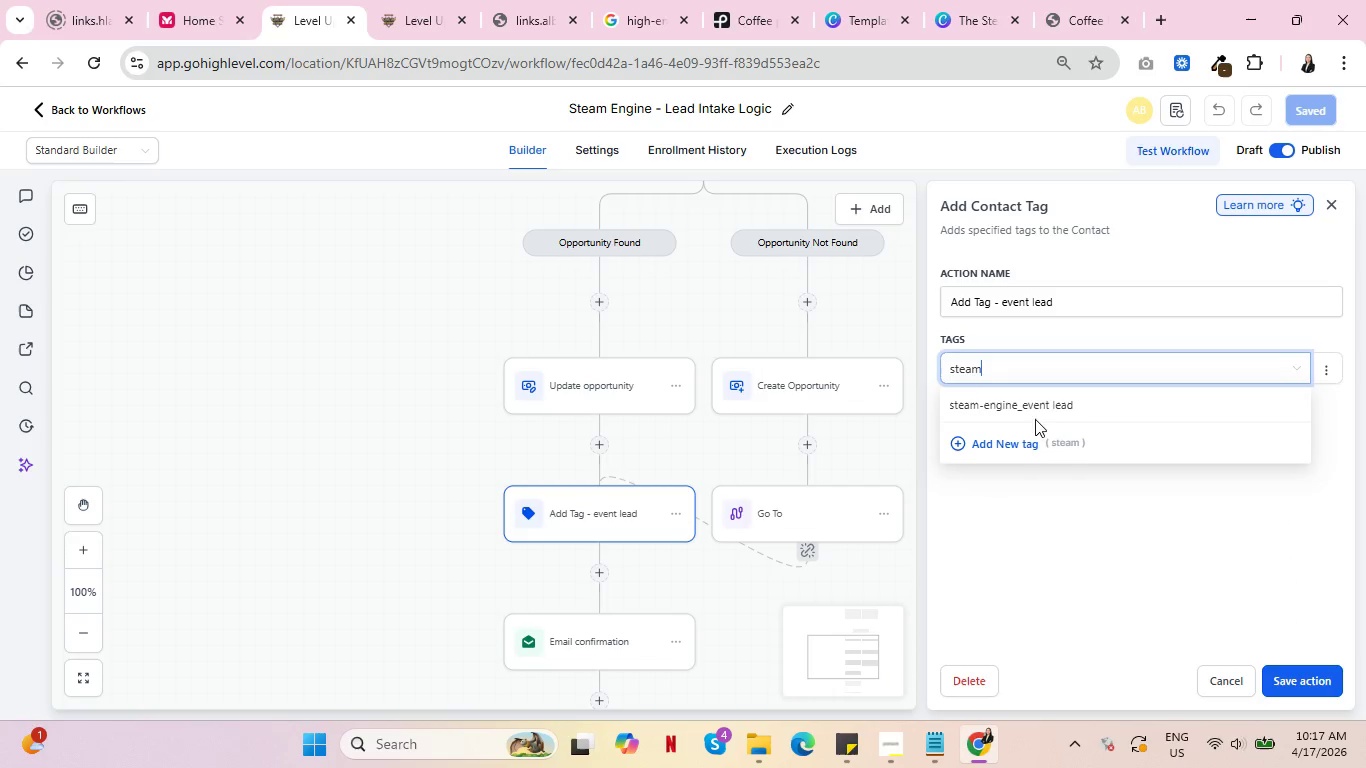 
left_click([1035, 405])
 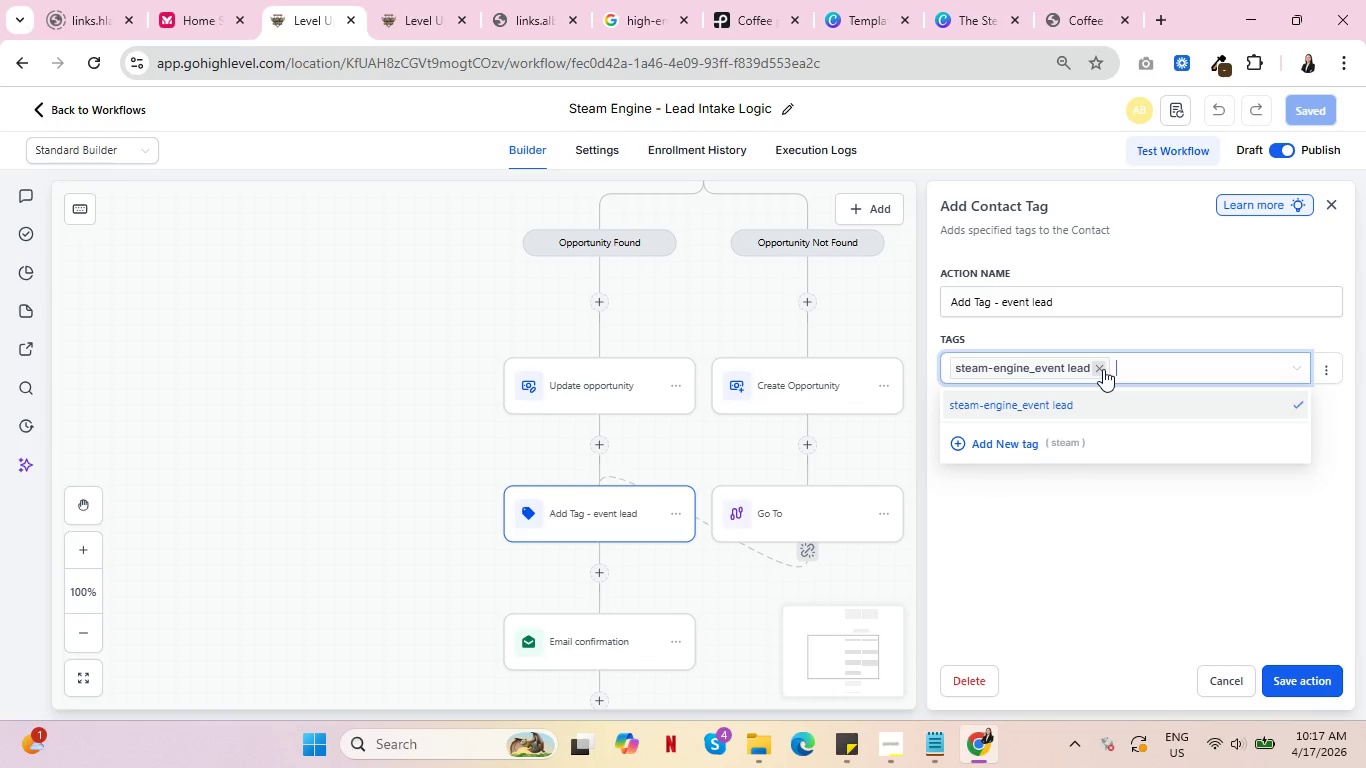 
left_click([1103, 369])
 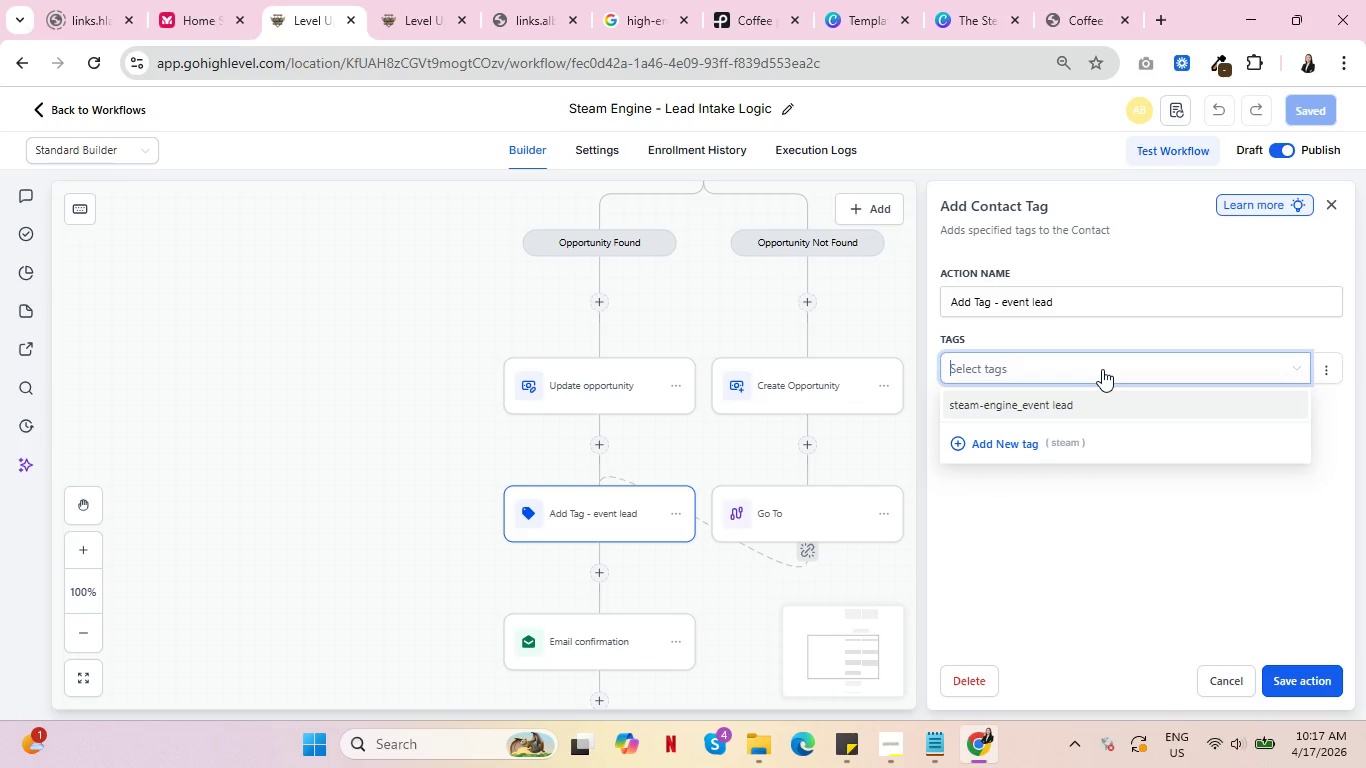 
type(Steam Engine - )
 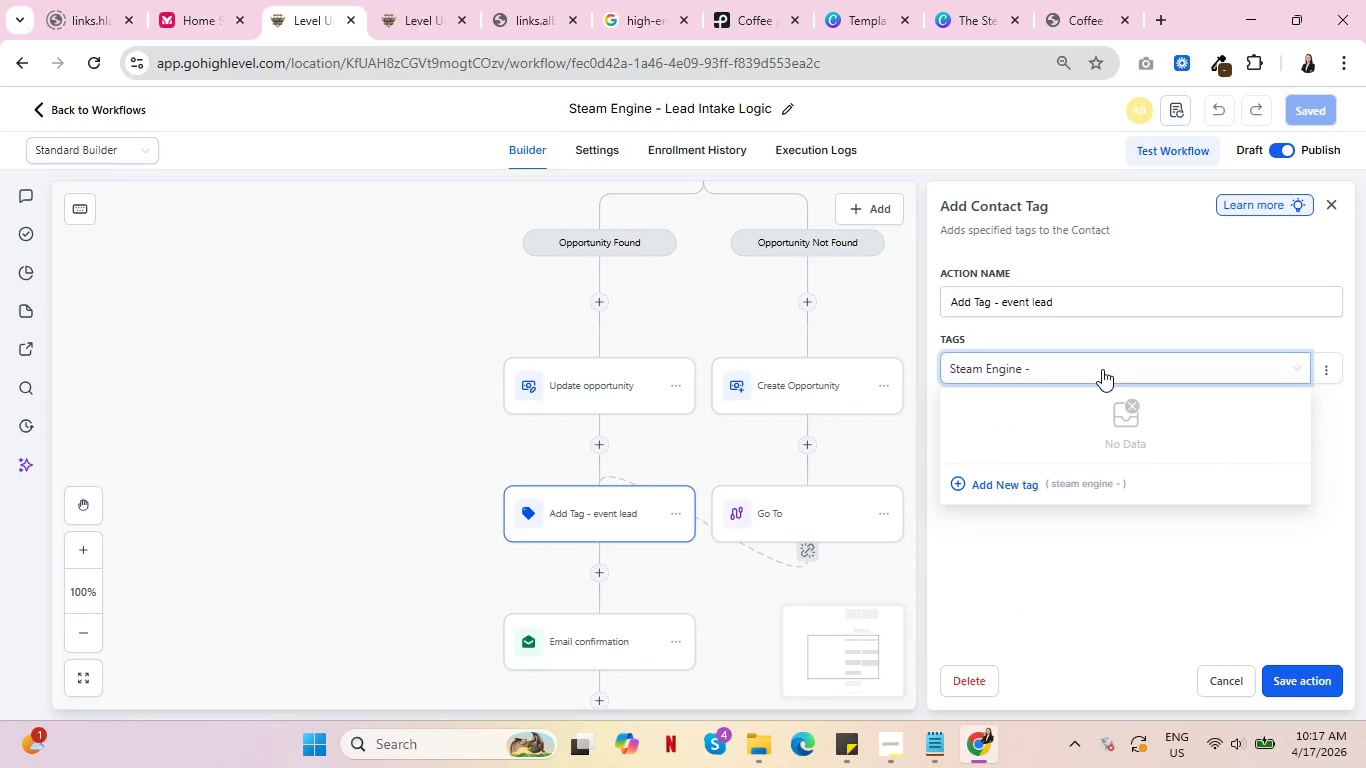 
key(Control+ControlLeft)
 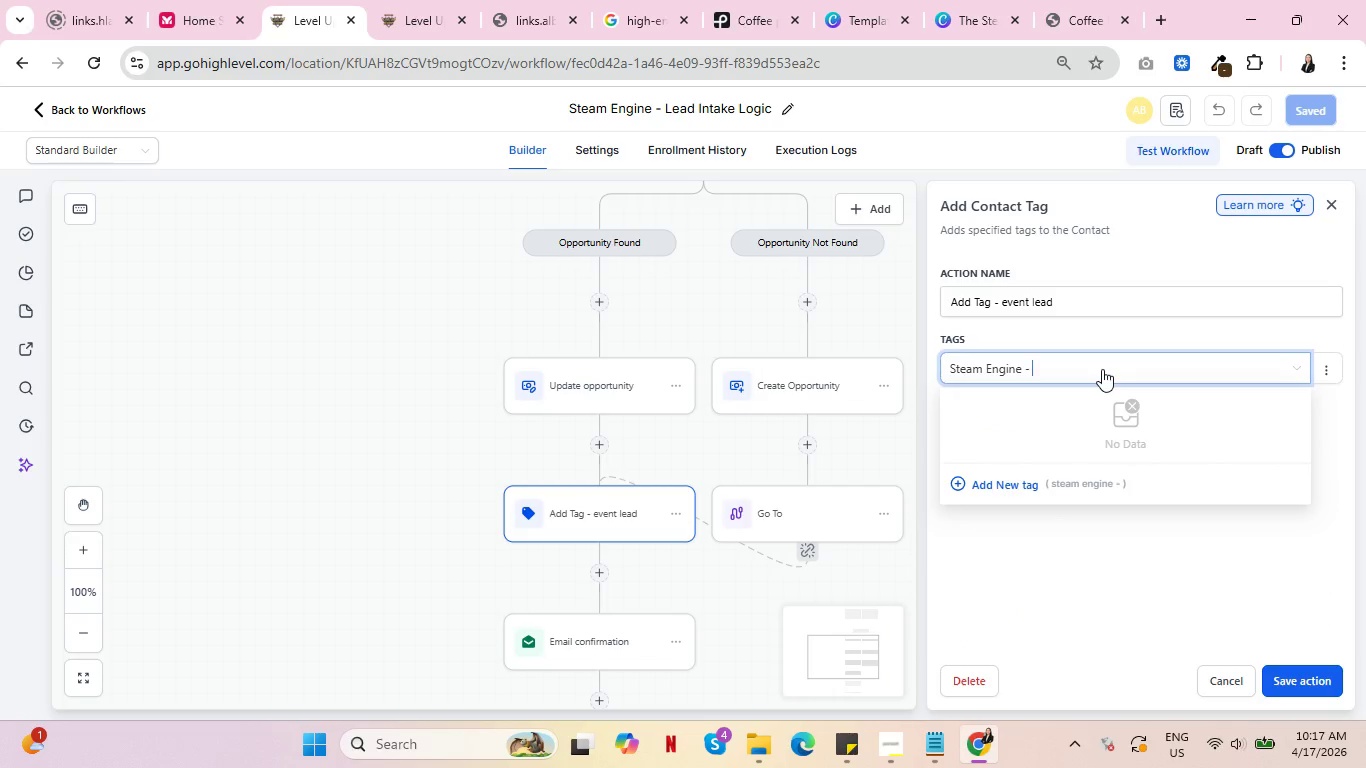 
key(Control+V)
 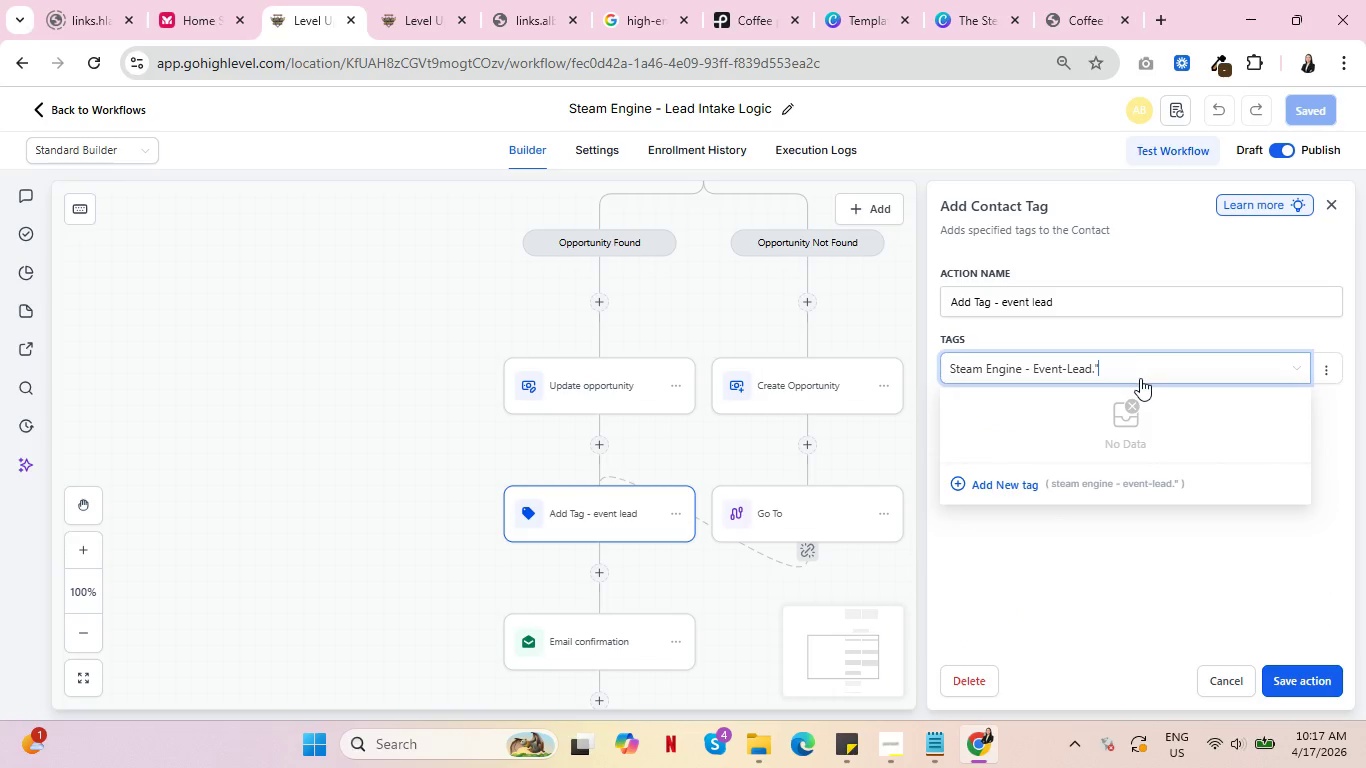 
key(Backspace)
 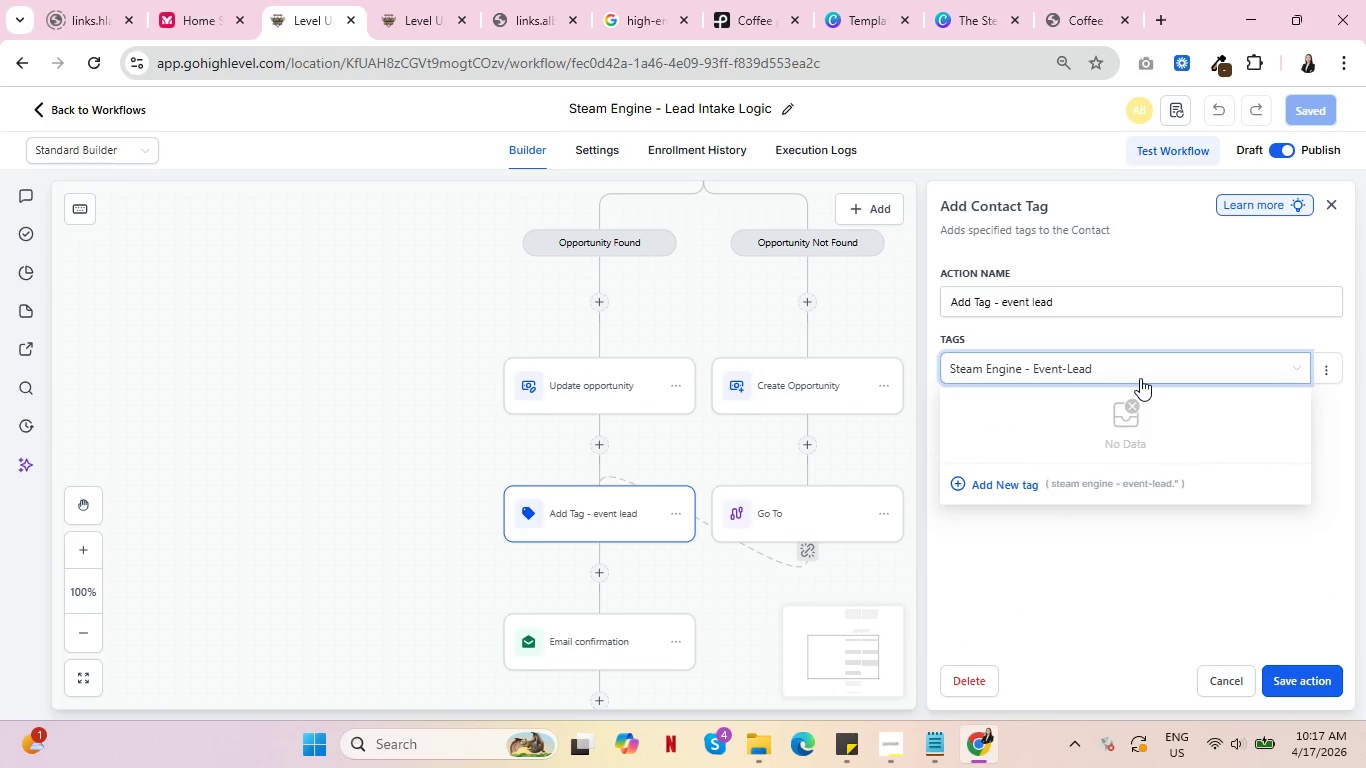 
key(Backspace)
 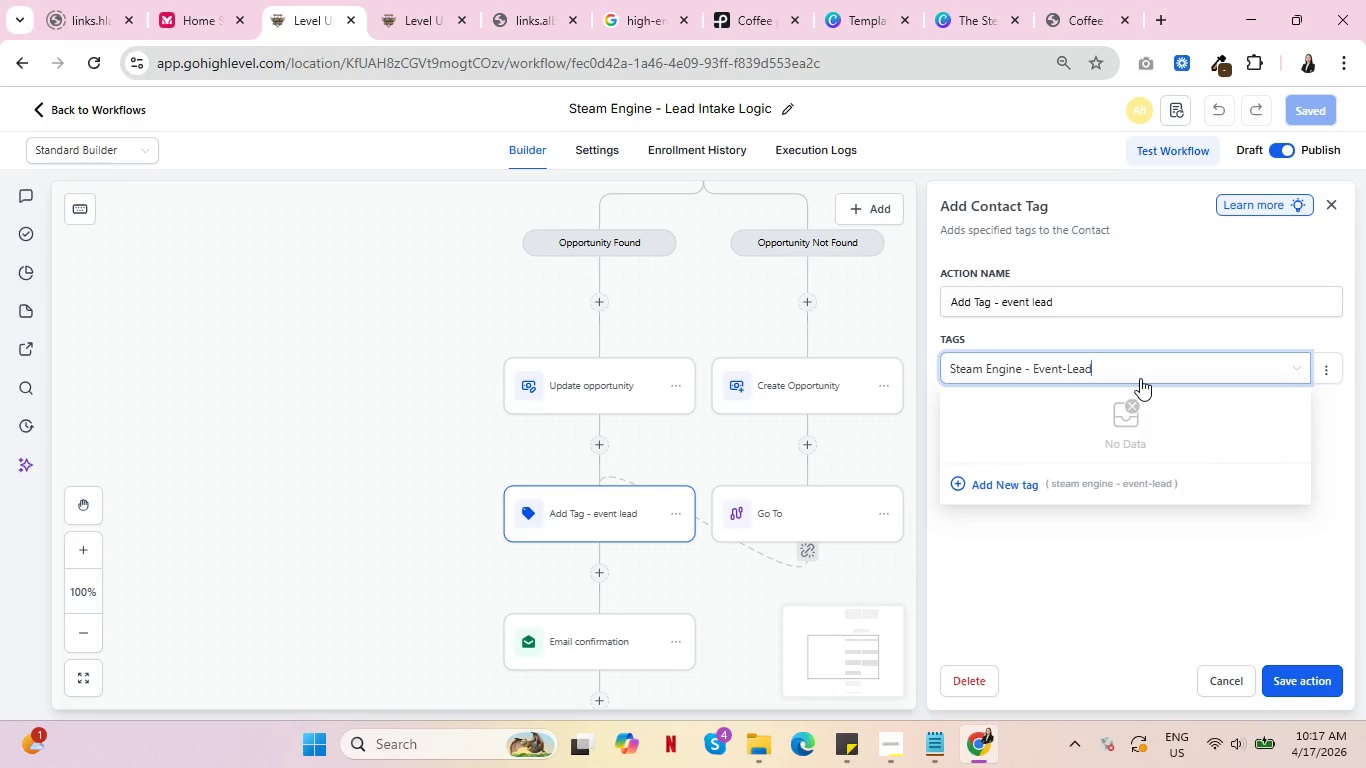 
wait(10.97)
 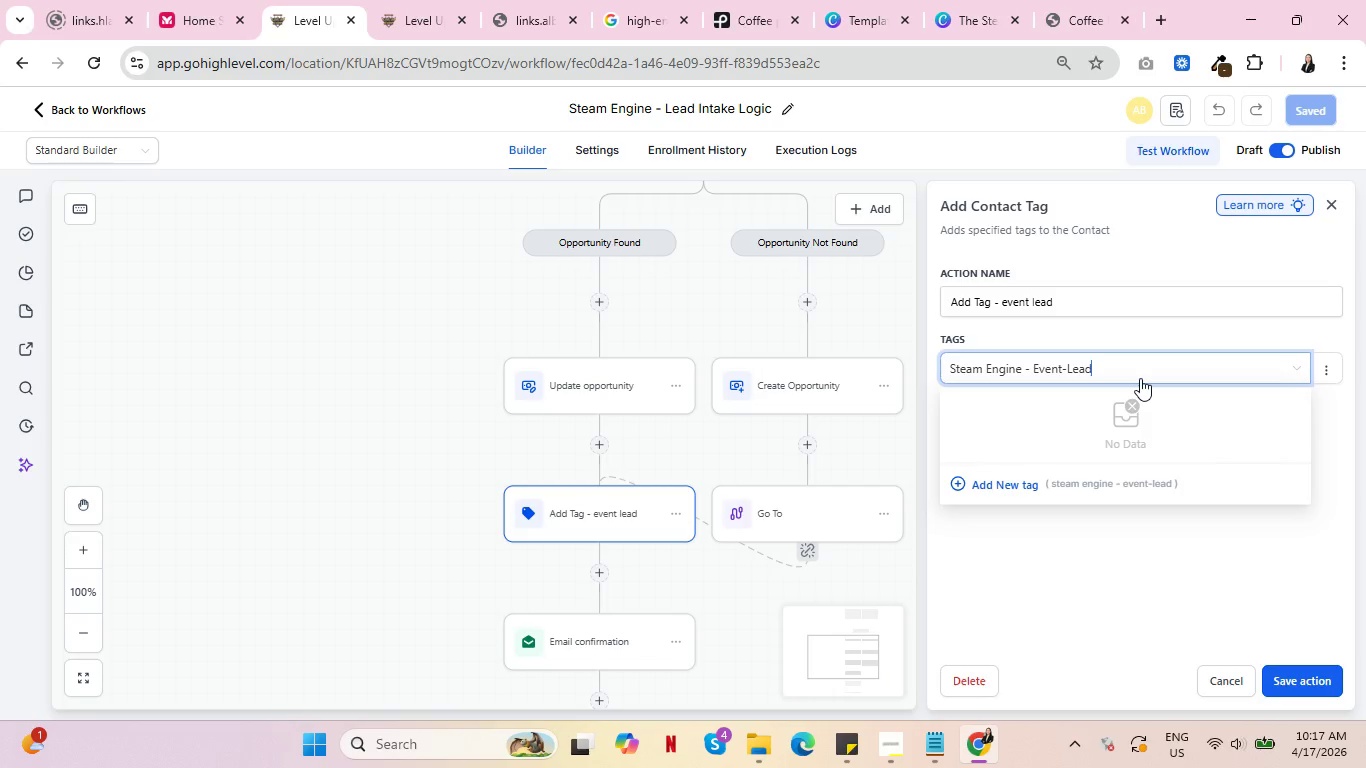 
left_click([1322, 600])
 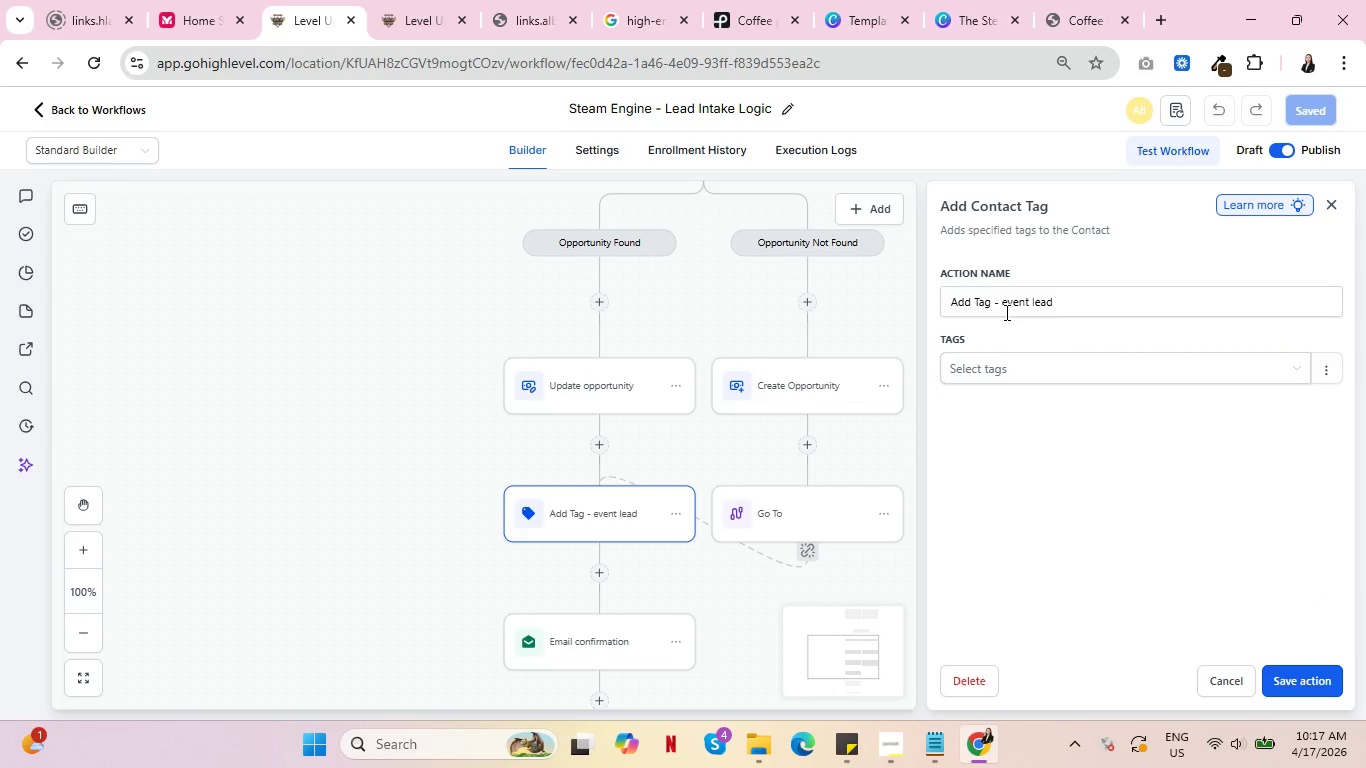 
left_click([1006, 372])
 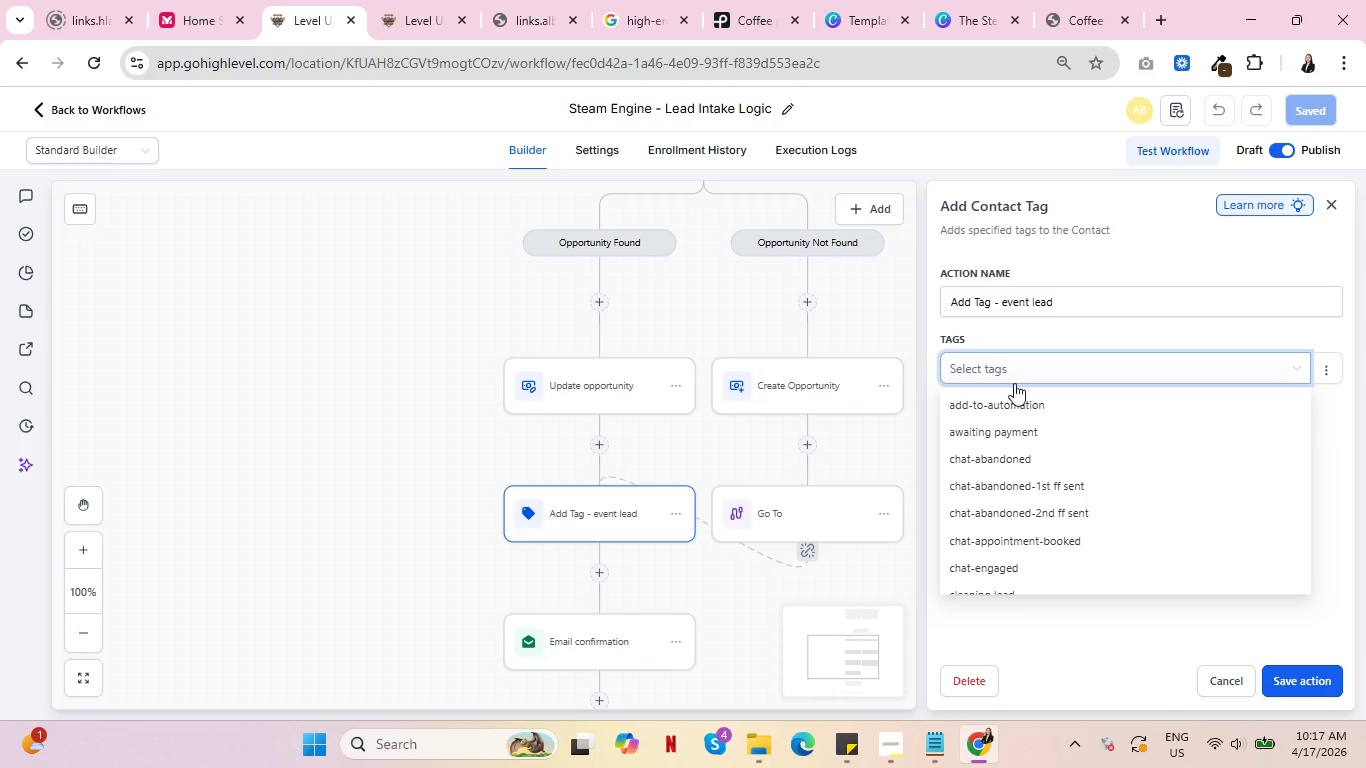 
scroll: coordinate [1063, 480], scroll_direction: down, amount: 12.0
 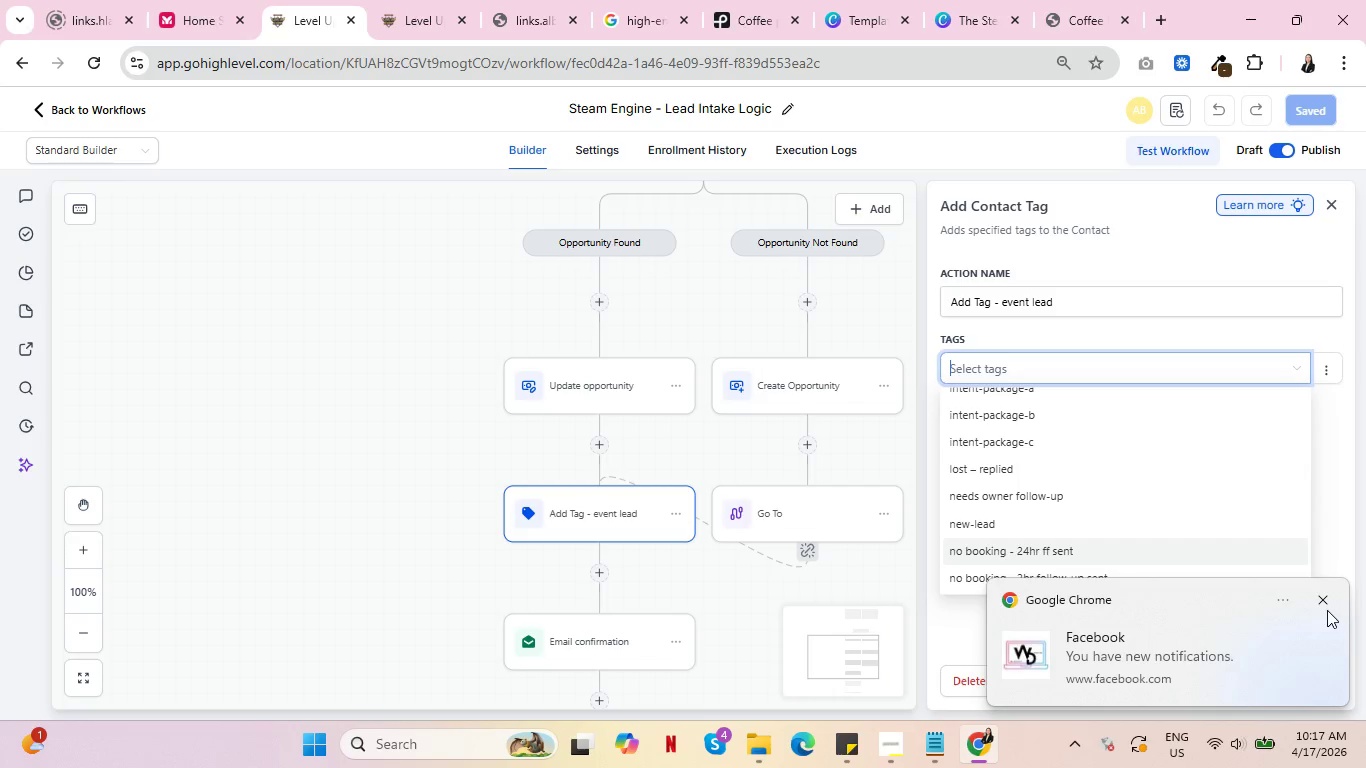 
left_click([1319, 596])
 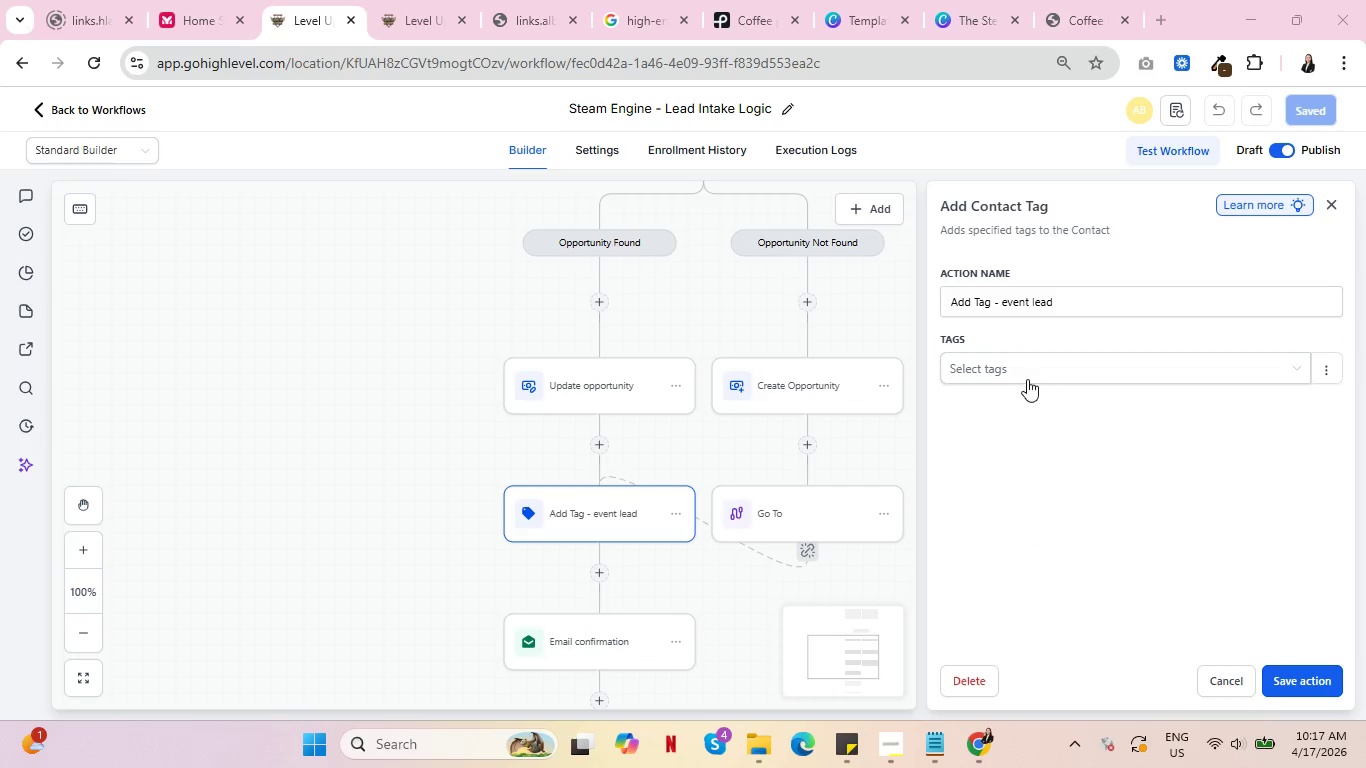 
left_click([1026, 377])
 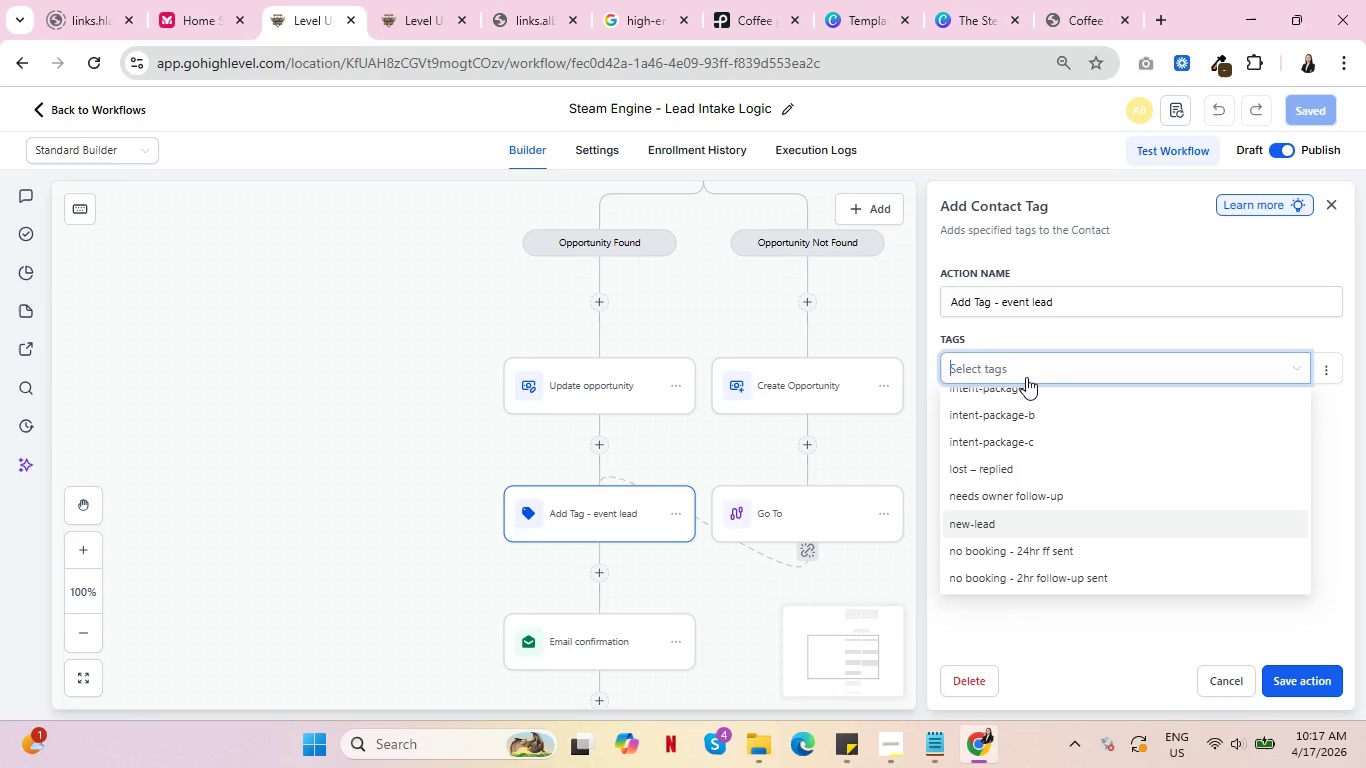 
type(Steam Engine - )
 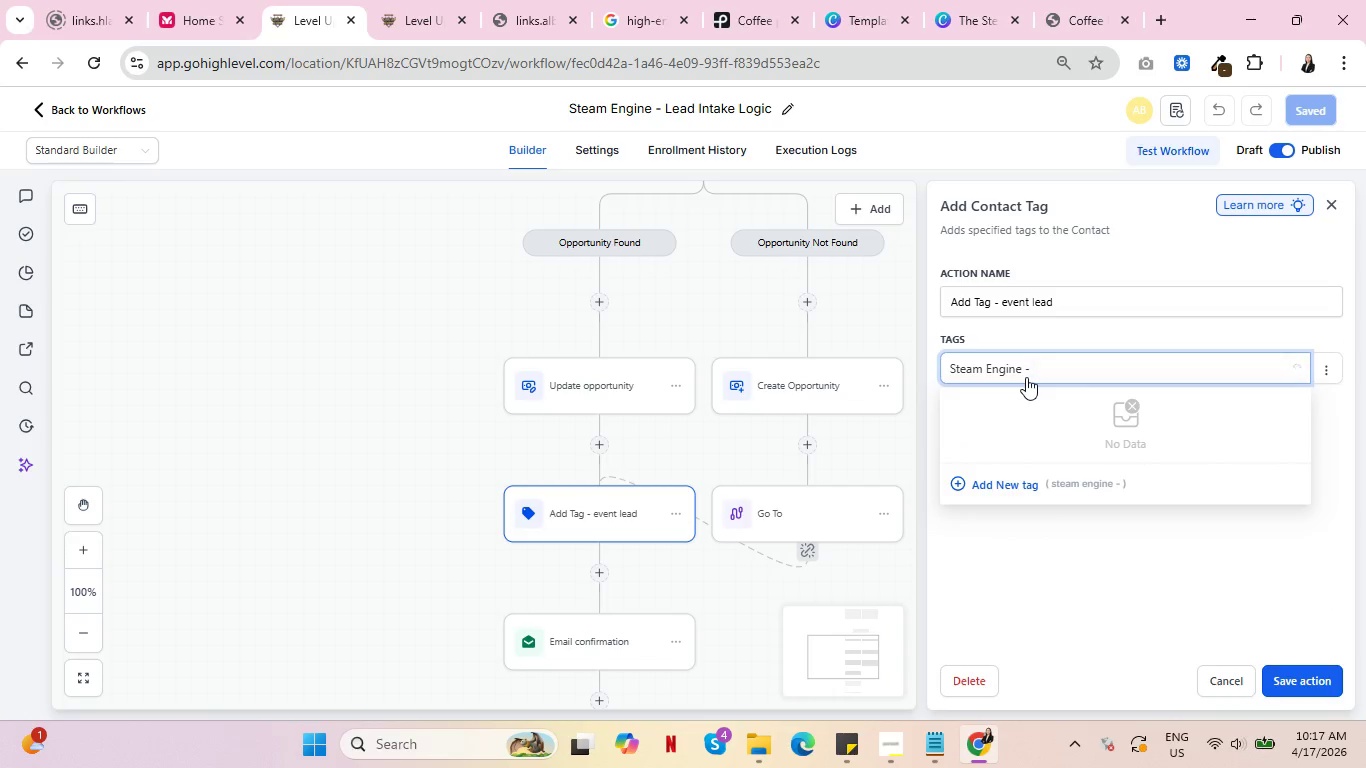 
key(Control+V)
 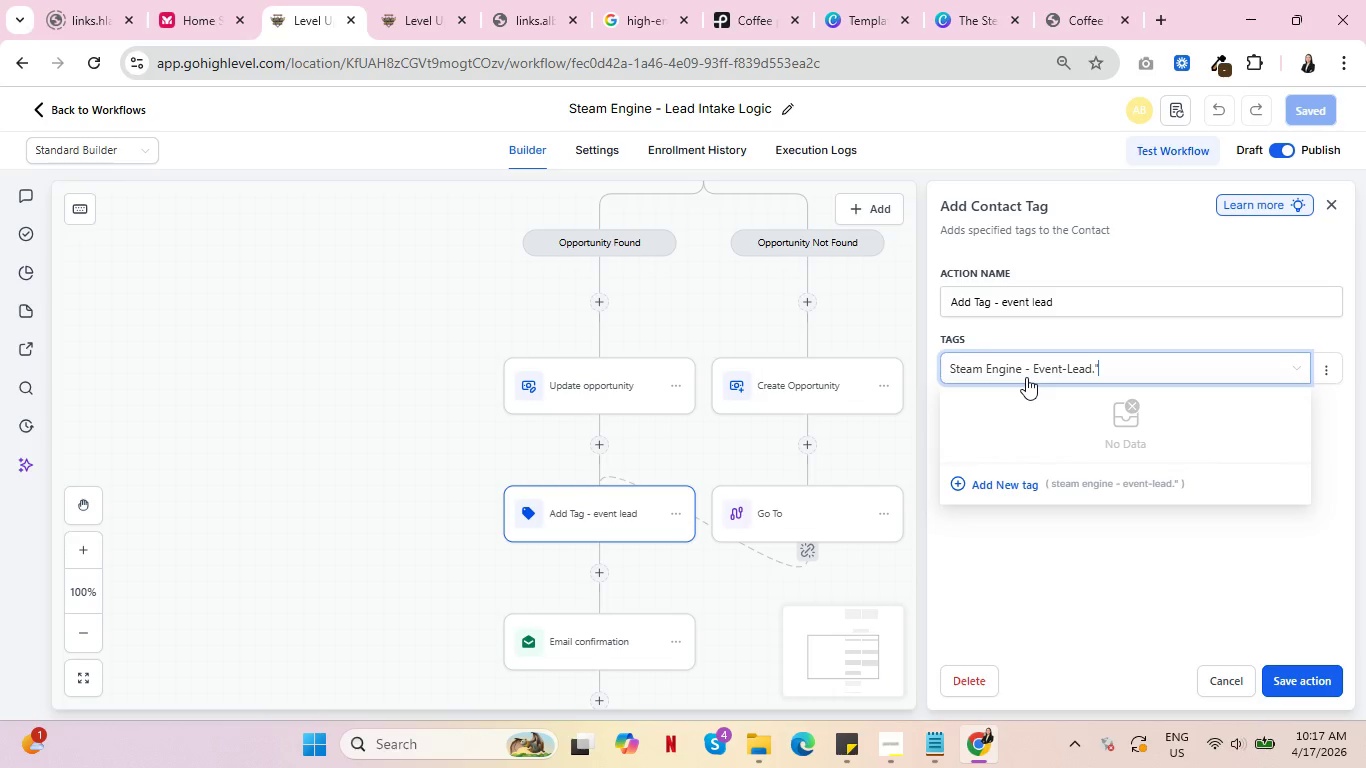 
key(Backspace)
 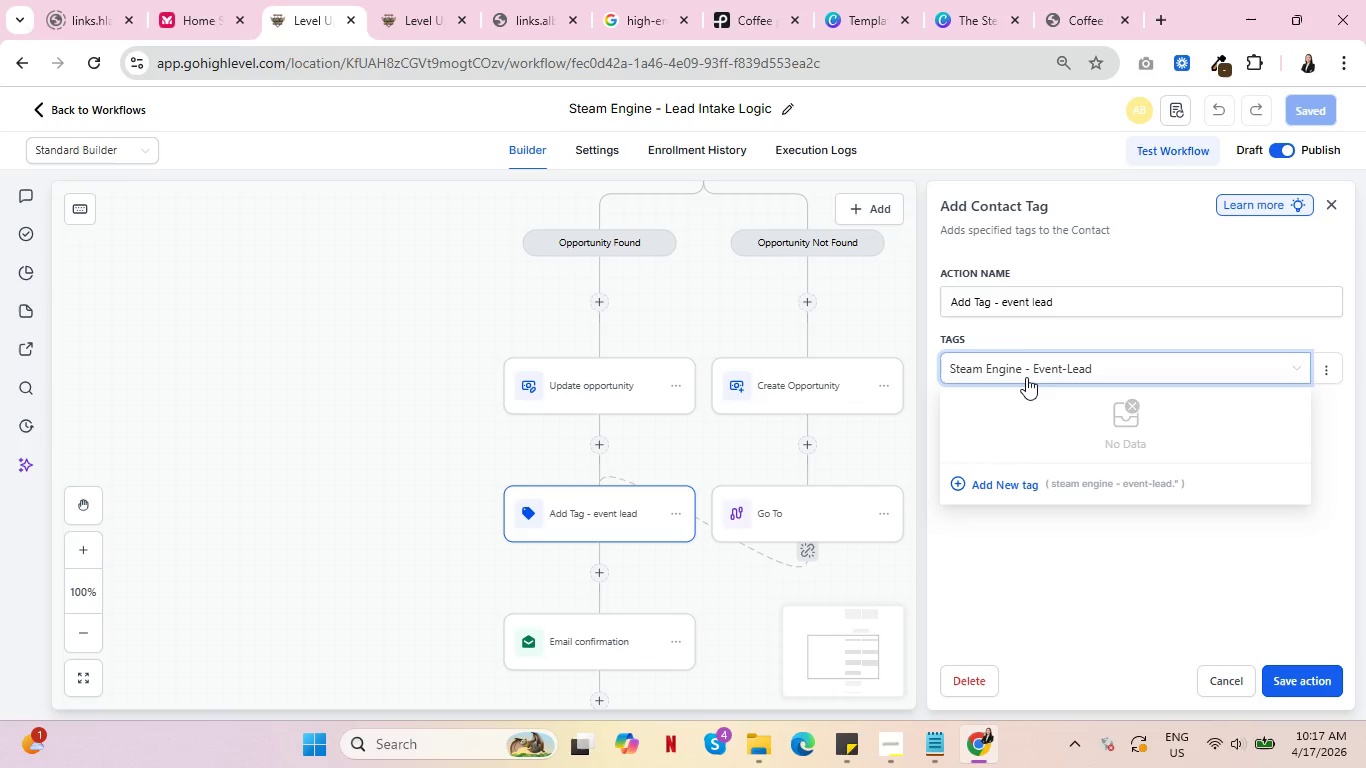 
key(Backspace)
 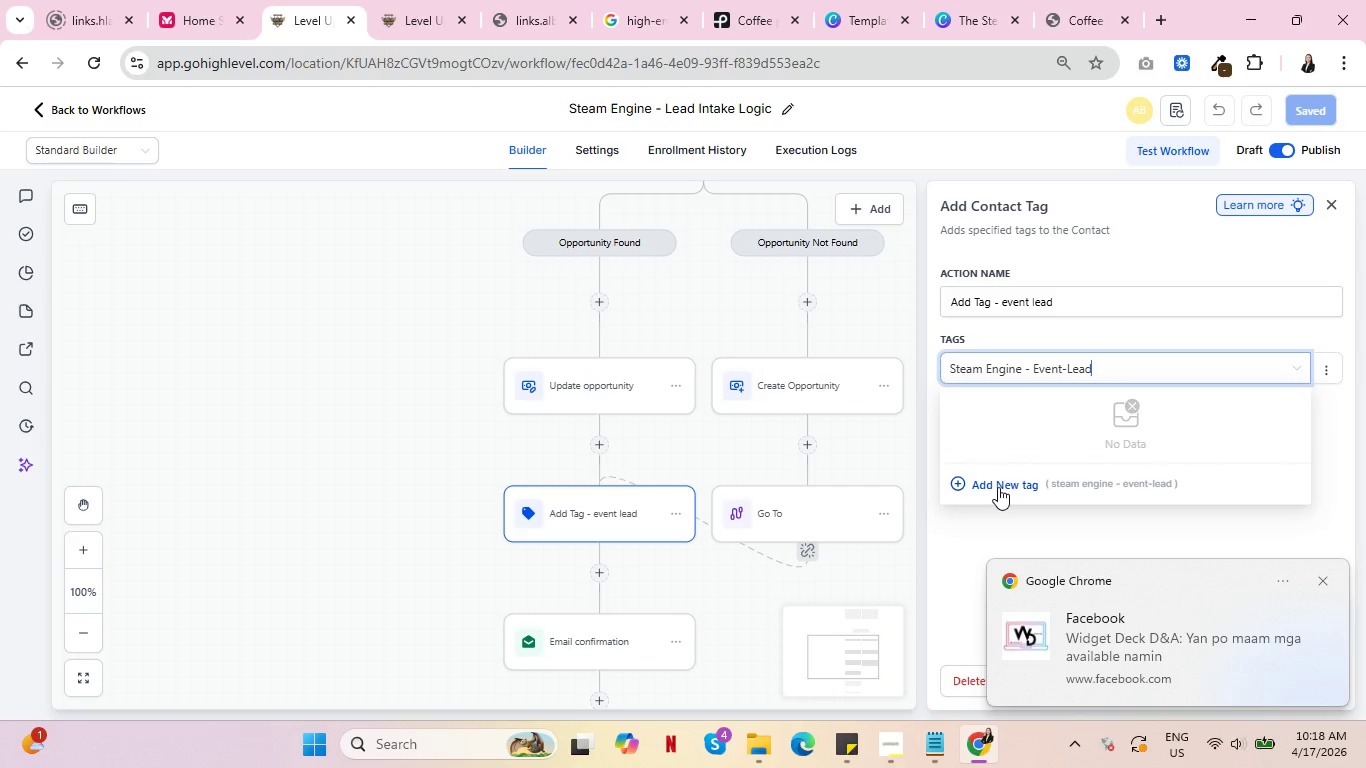 
wait(11.06)
 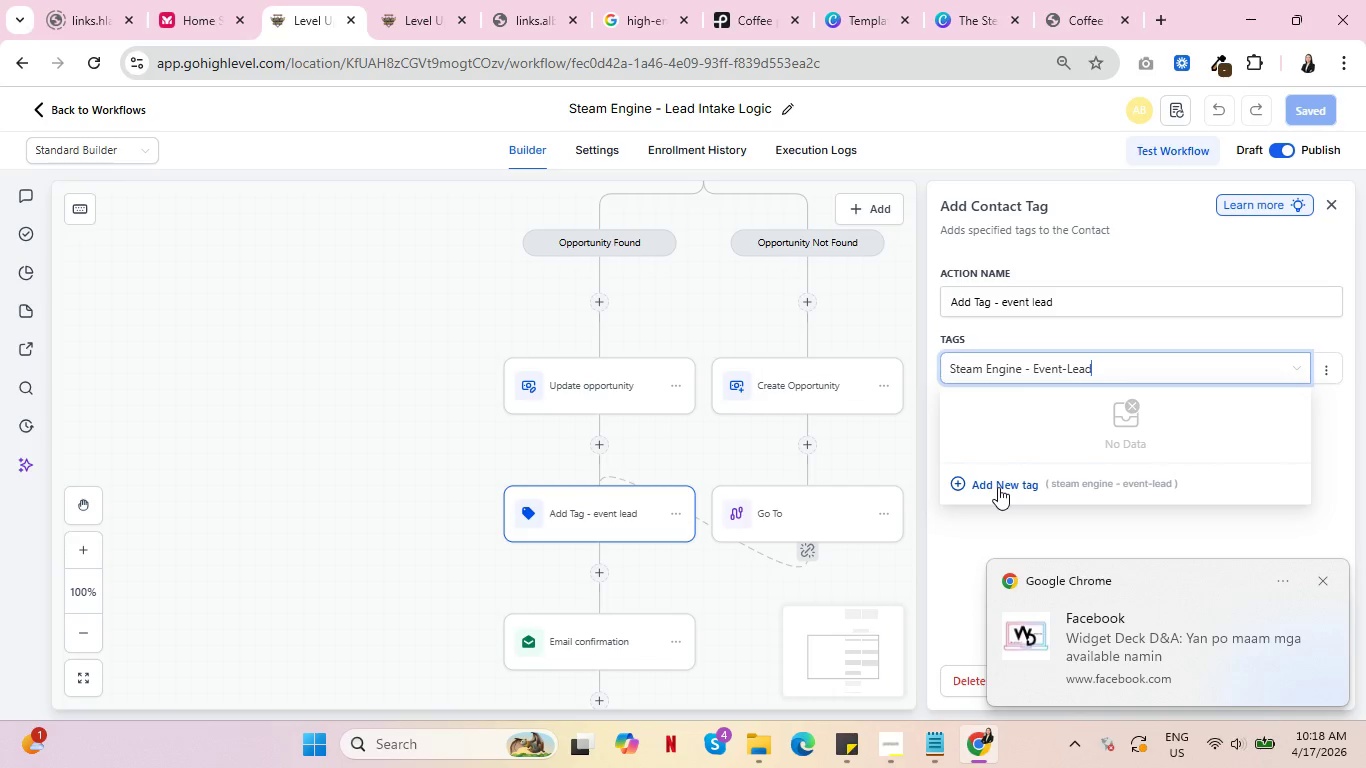 
left_click([1028, 371])
 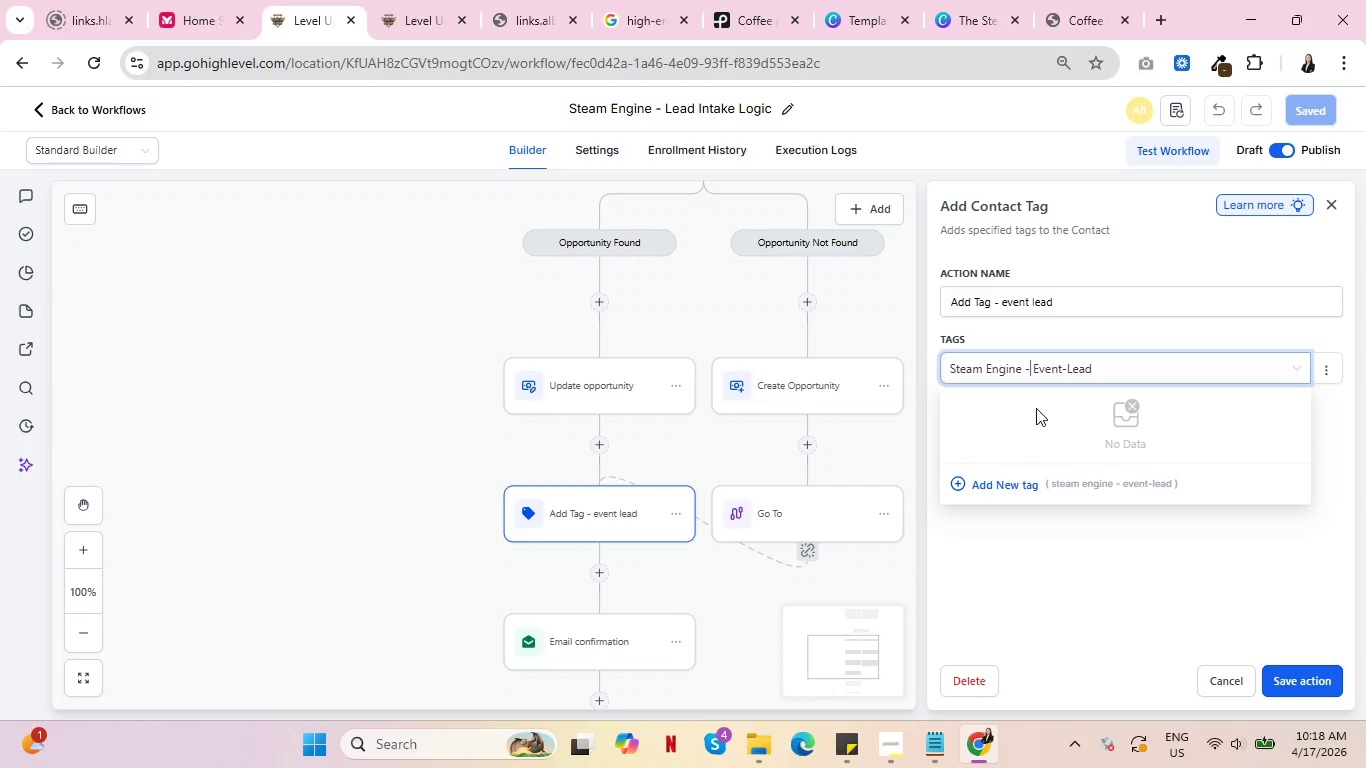 
key(Backspace)
 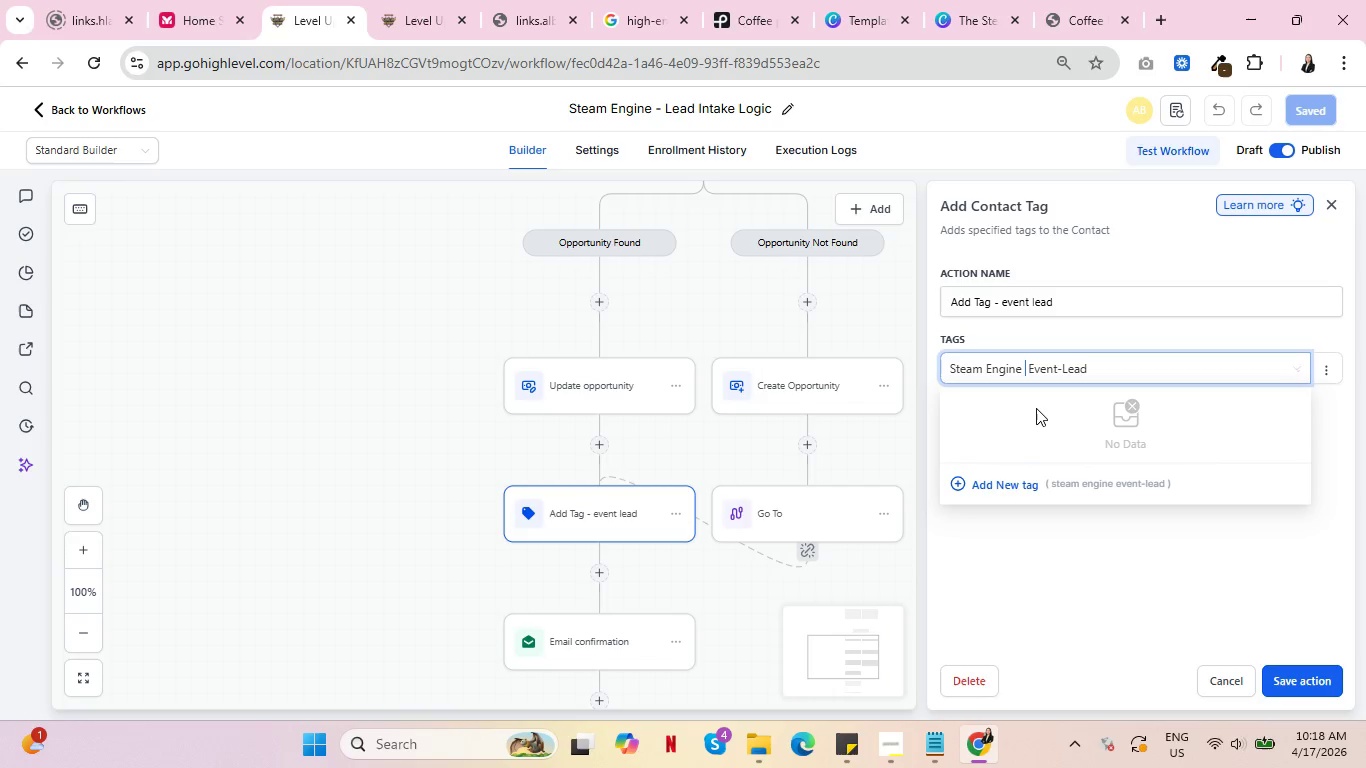 
key(Backspace)
 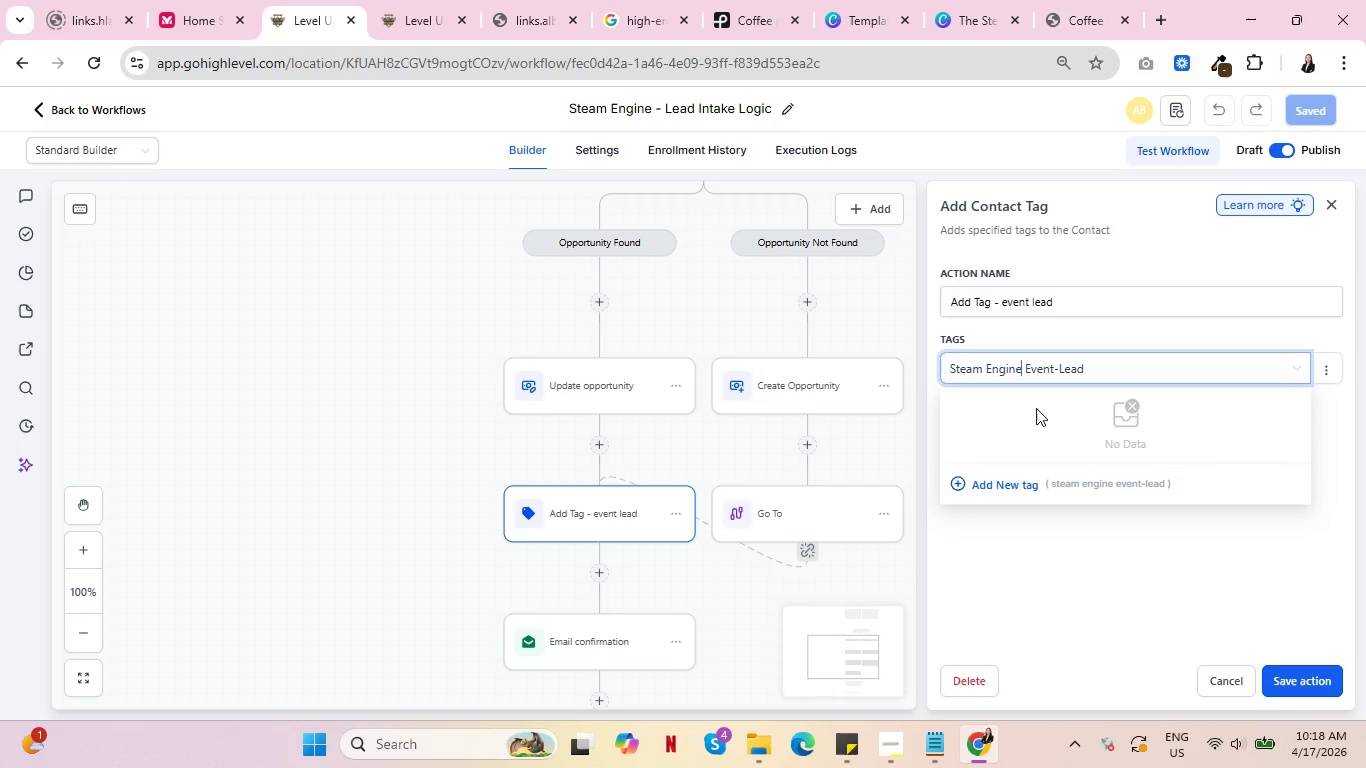 
key(Delete)
 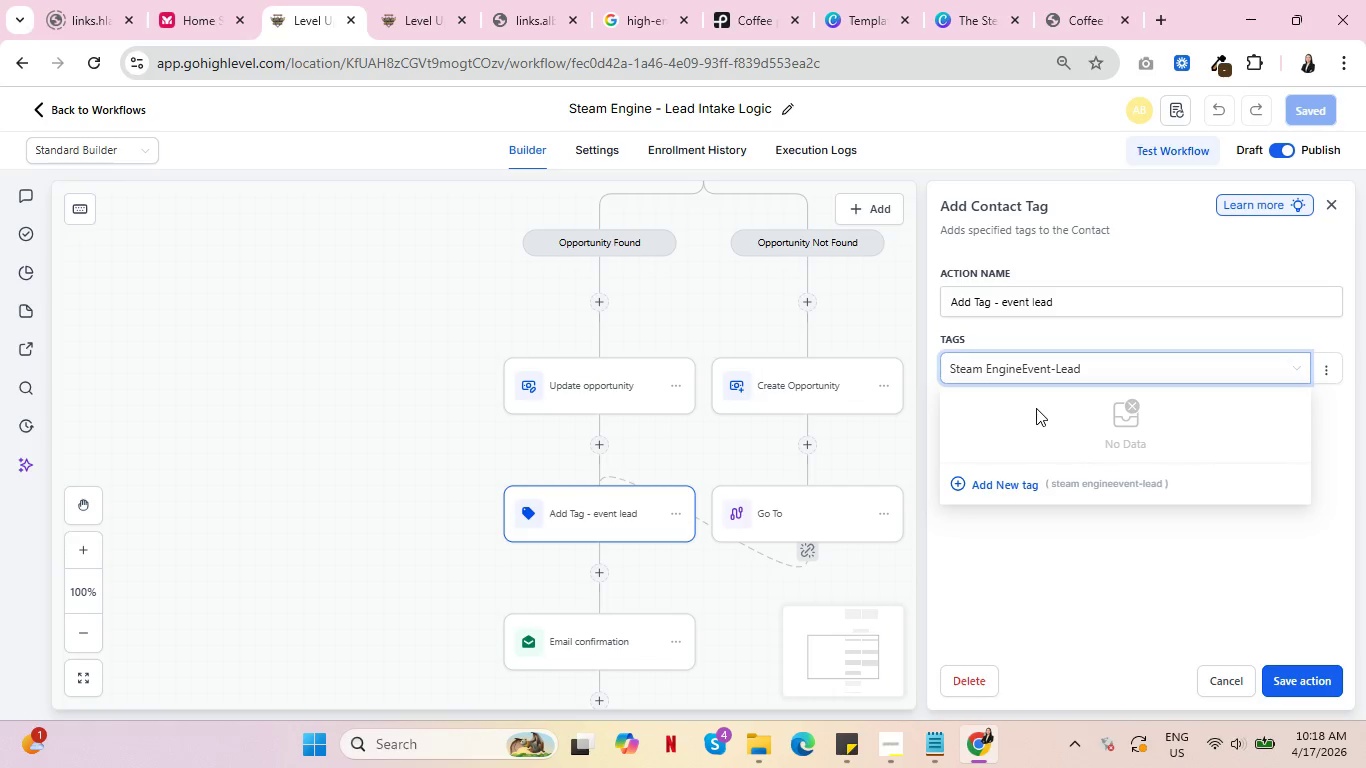 
key(Shift+Minus)
 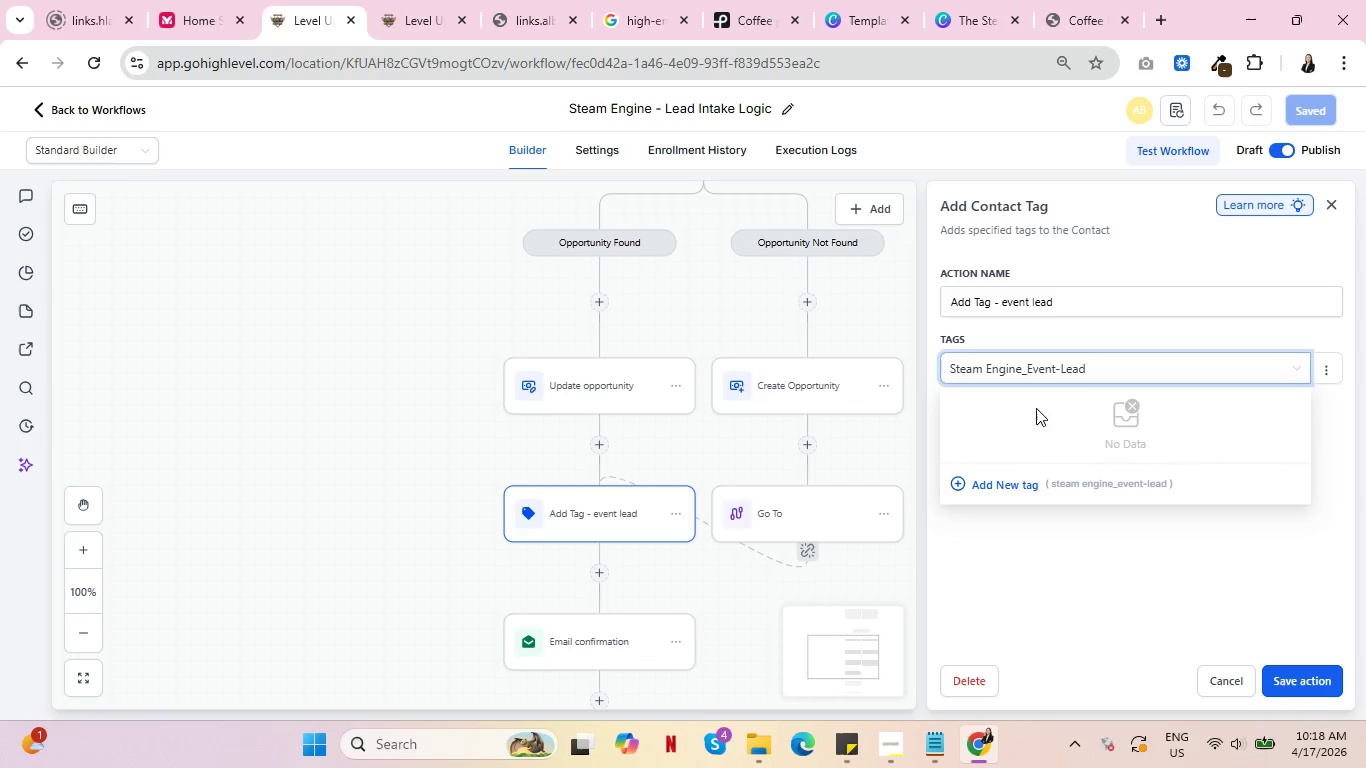 
left_click([1004, 484])
 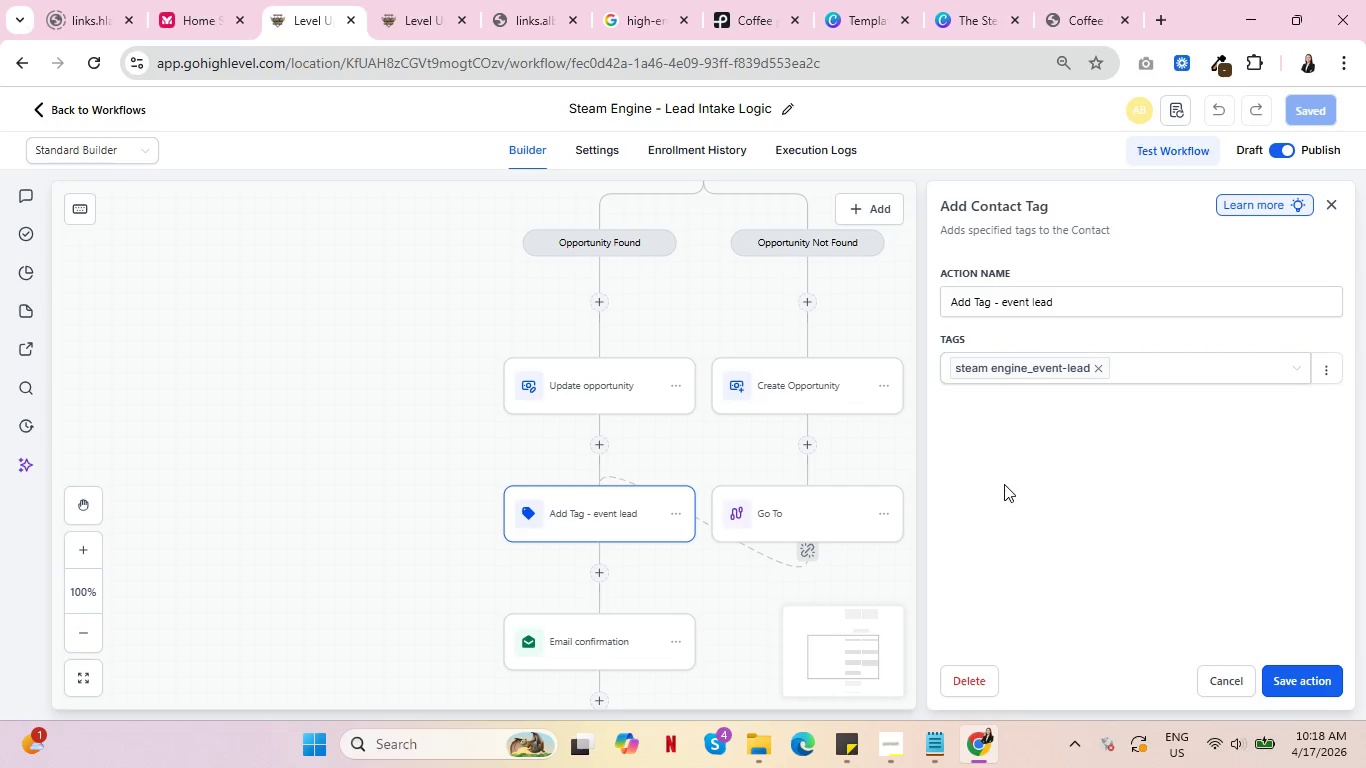 
left_click([1303, 681])
 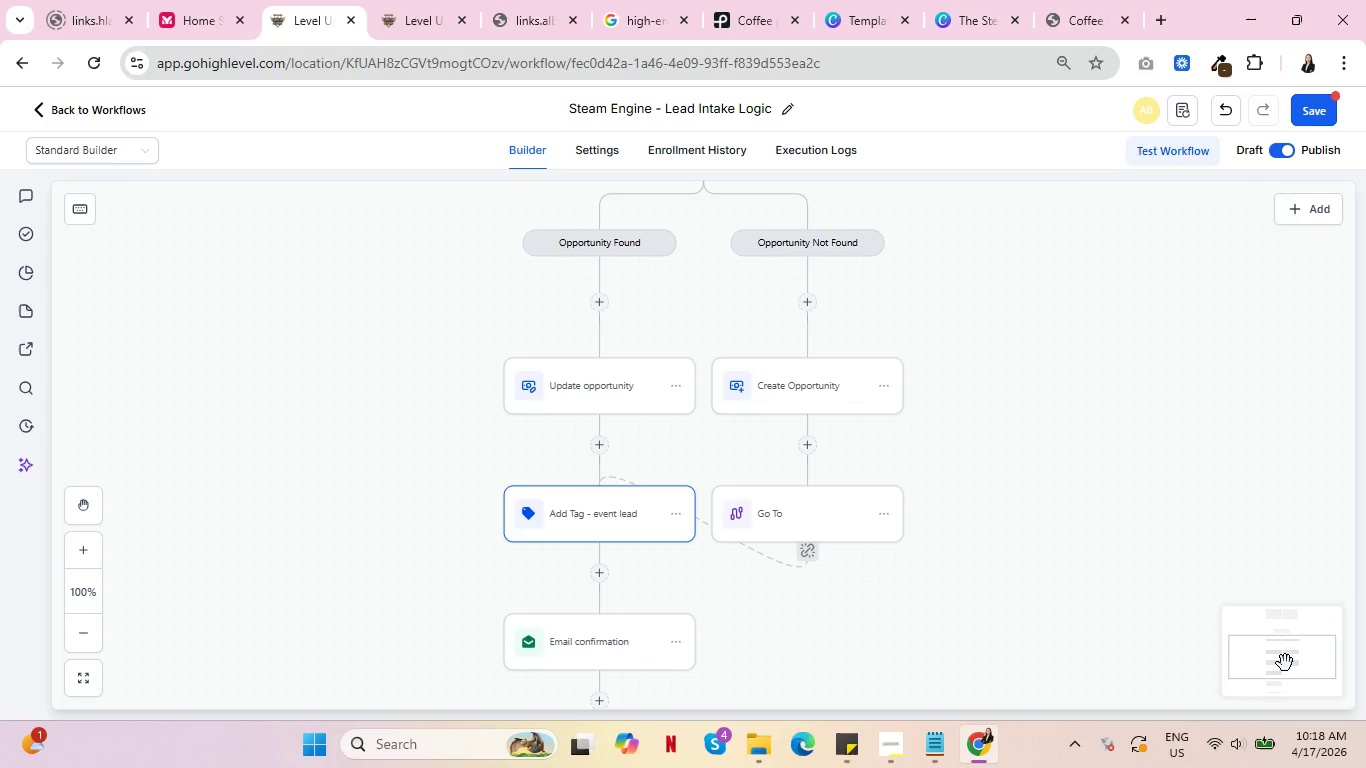 
left_click([617, 519])
 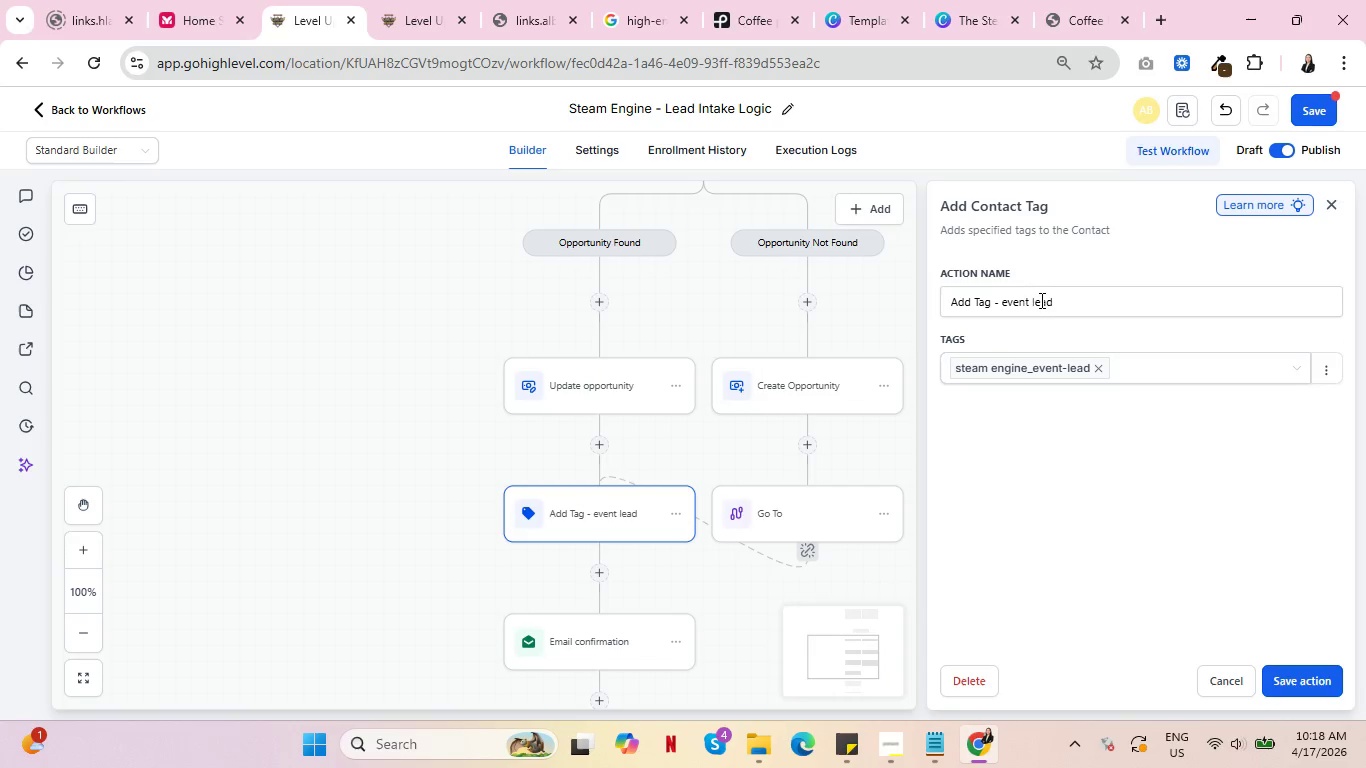 
left_click([1032, 298])
 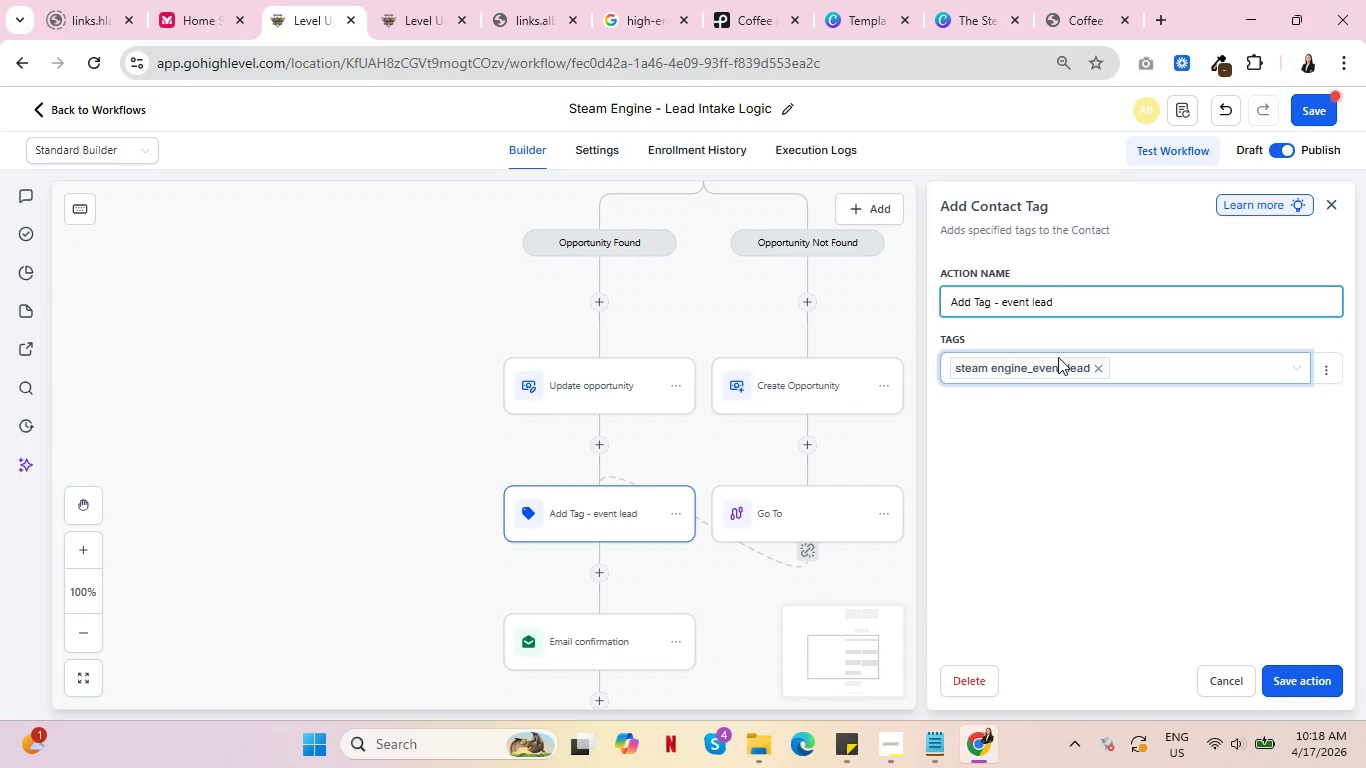 
key(Backspace)
 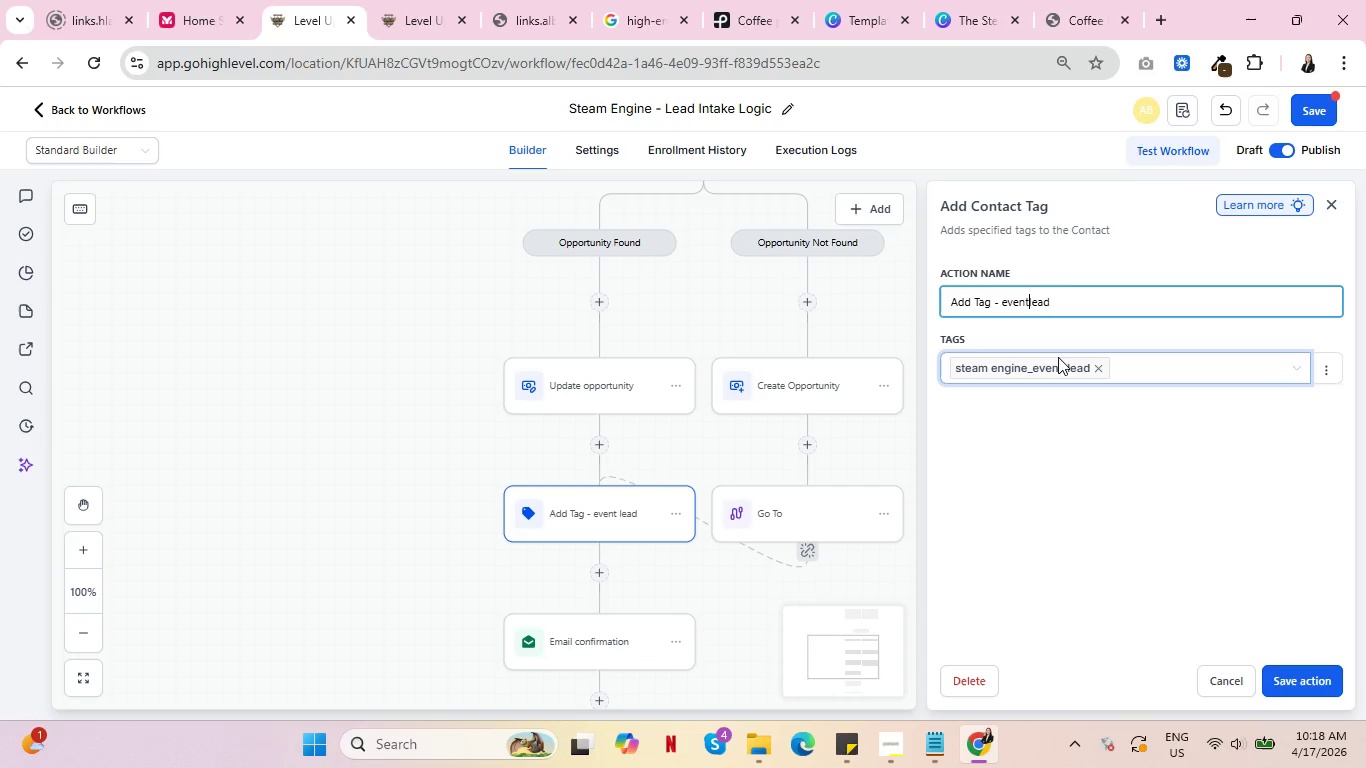 
key(Minus)
 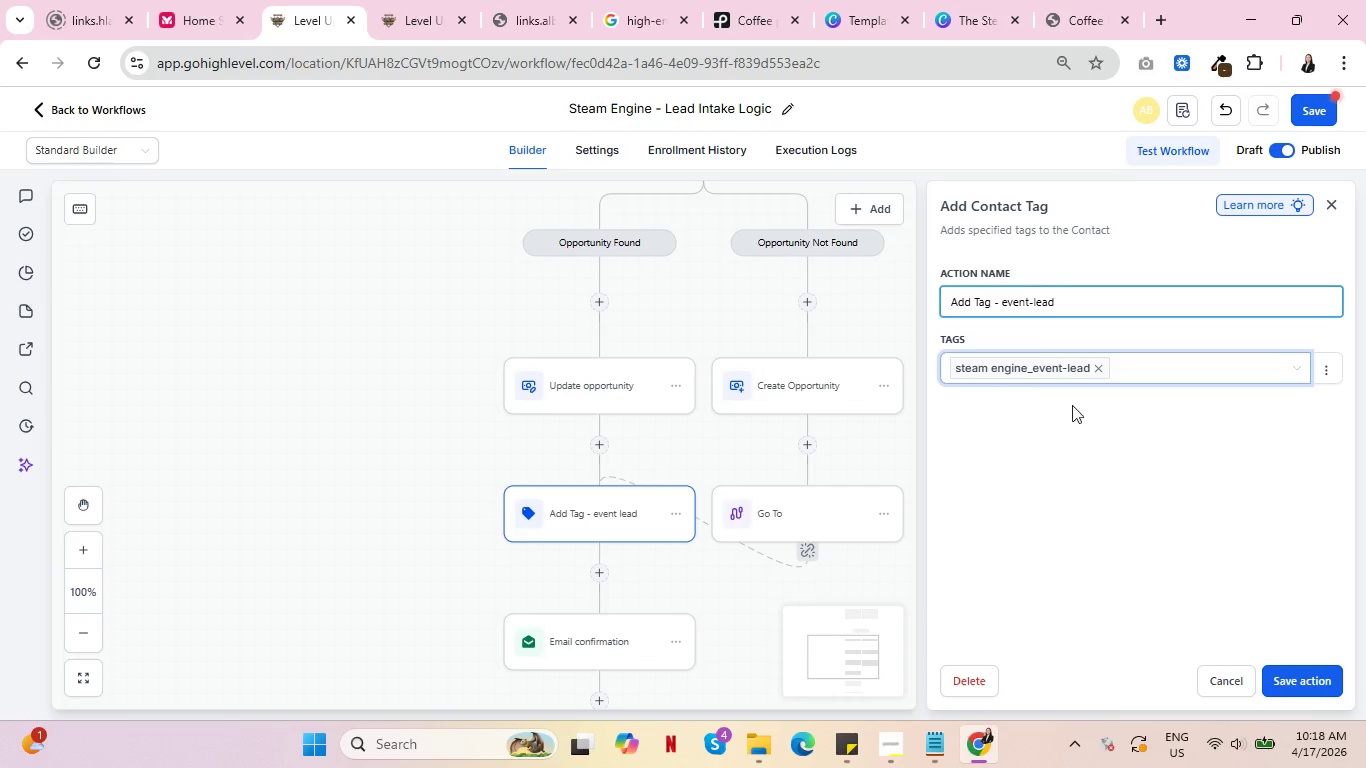 
left_click([1097, 454])
 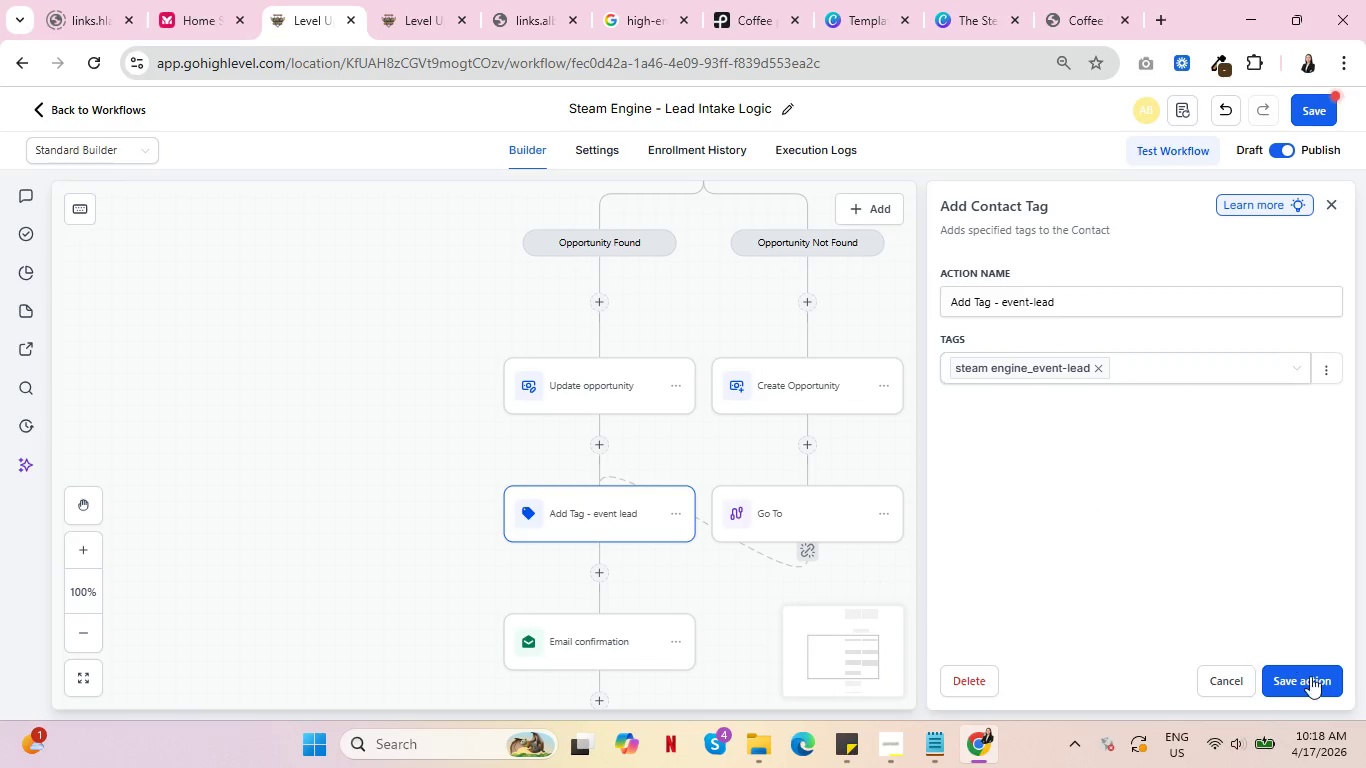 
left_click([1312, 676])
 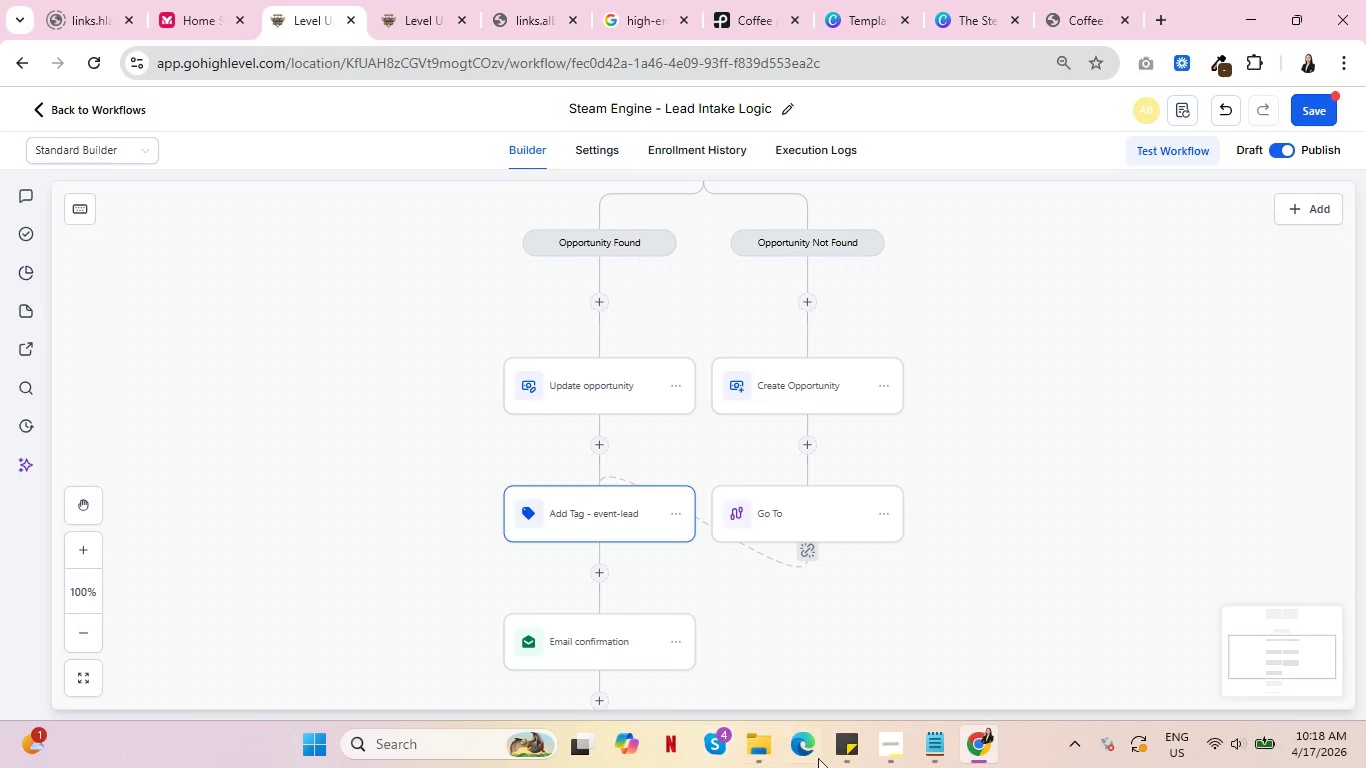 
left_click([886, 741])
 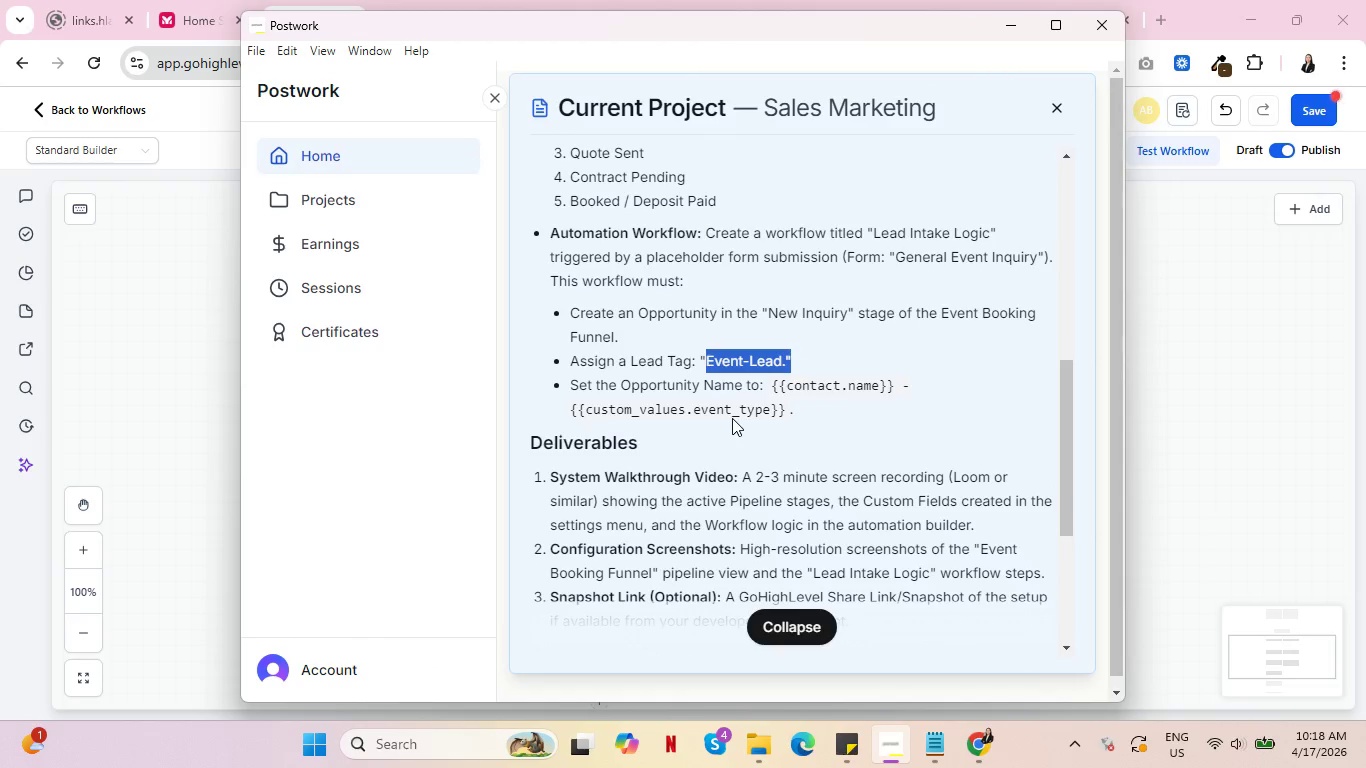 
wait(9.03)
 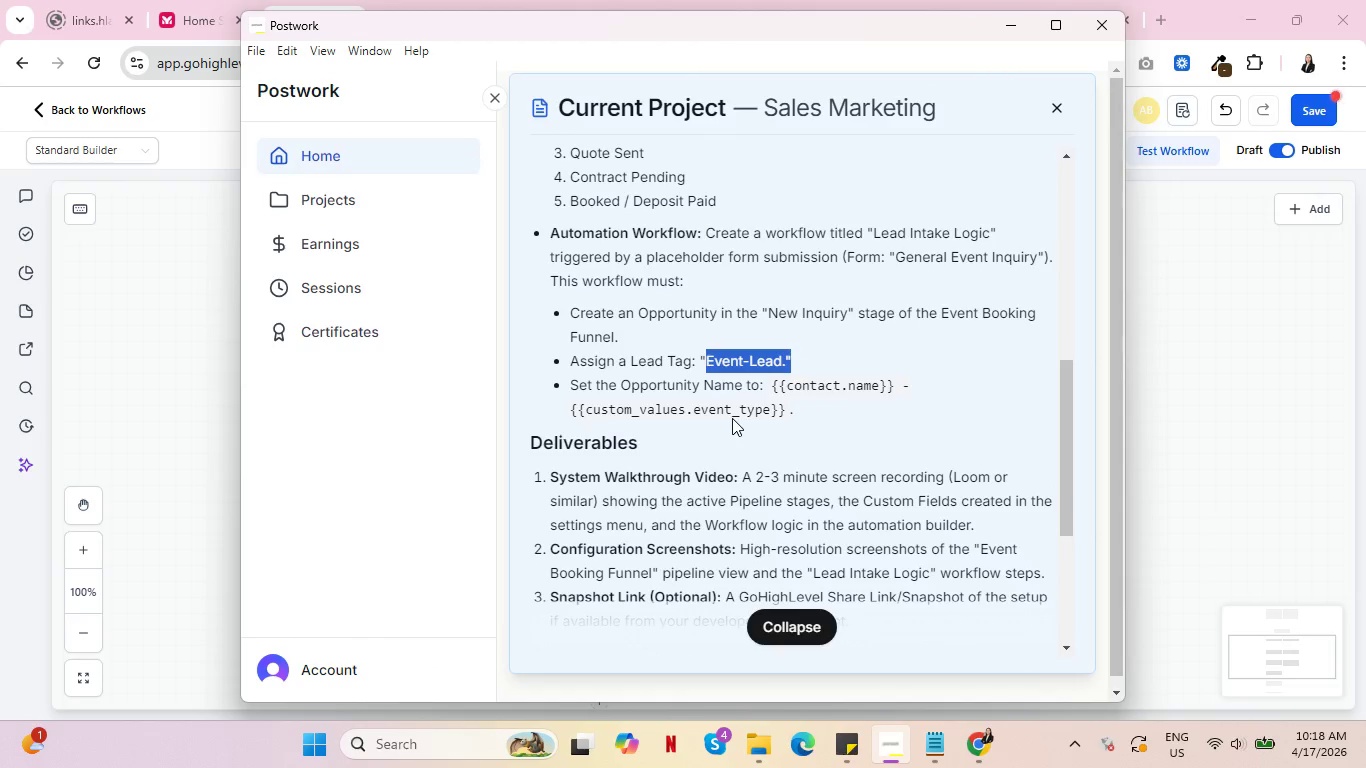 
left_click([1310, 115])
 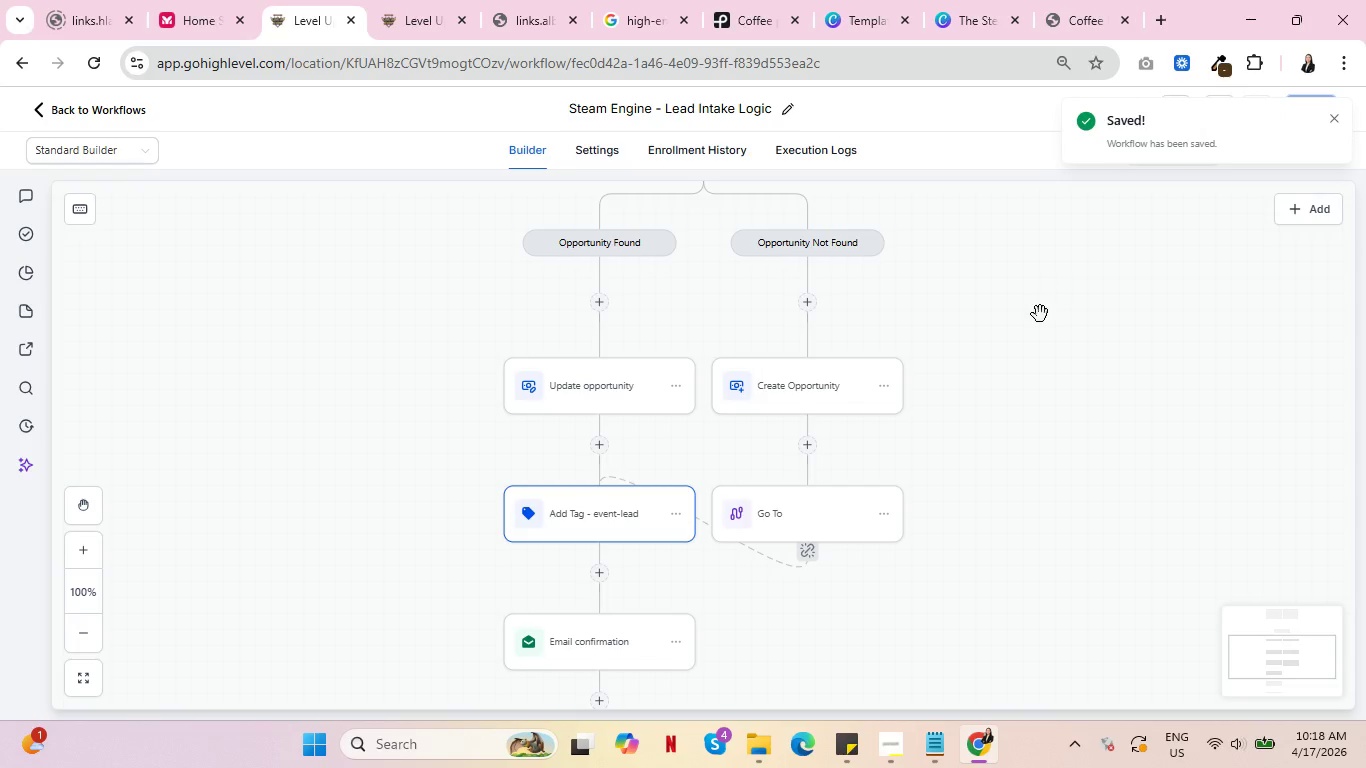 
left_click([883, 743])